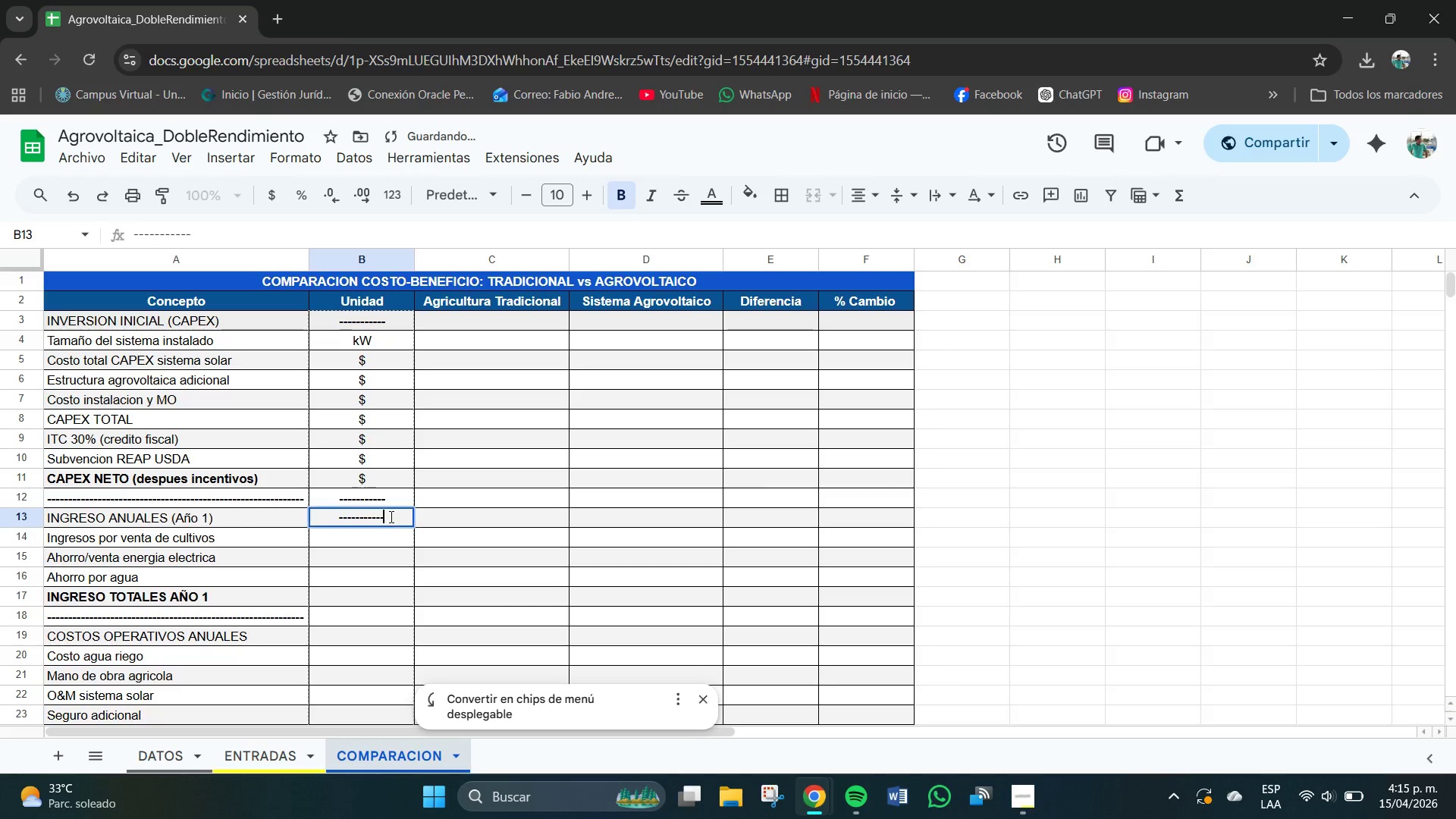 
triple_click([391, 517])
 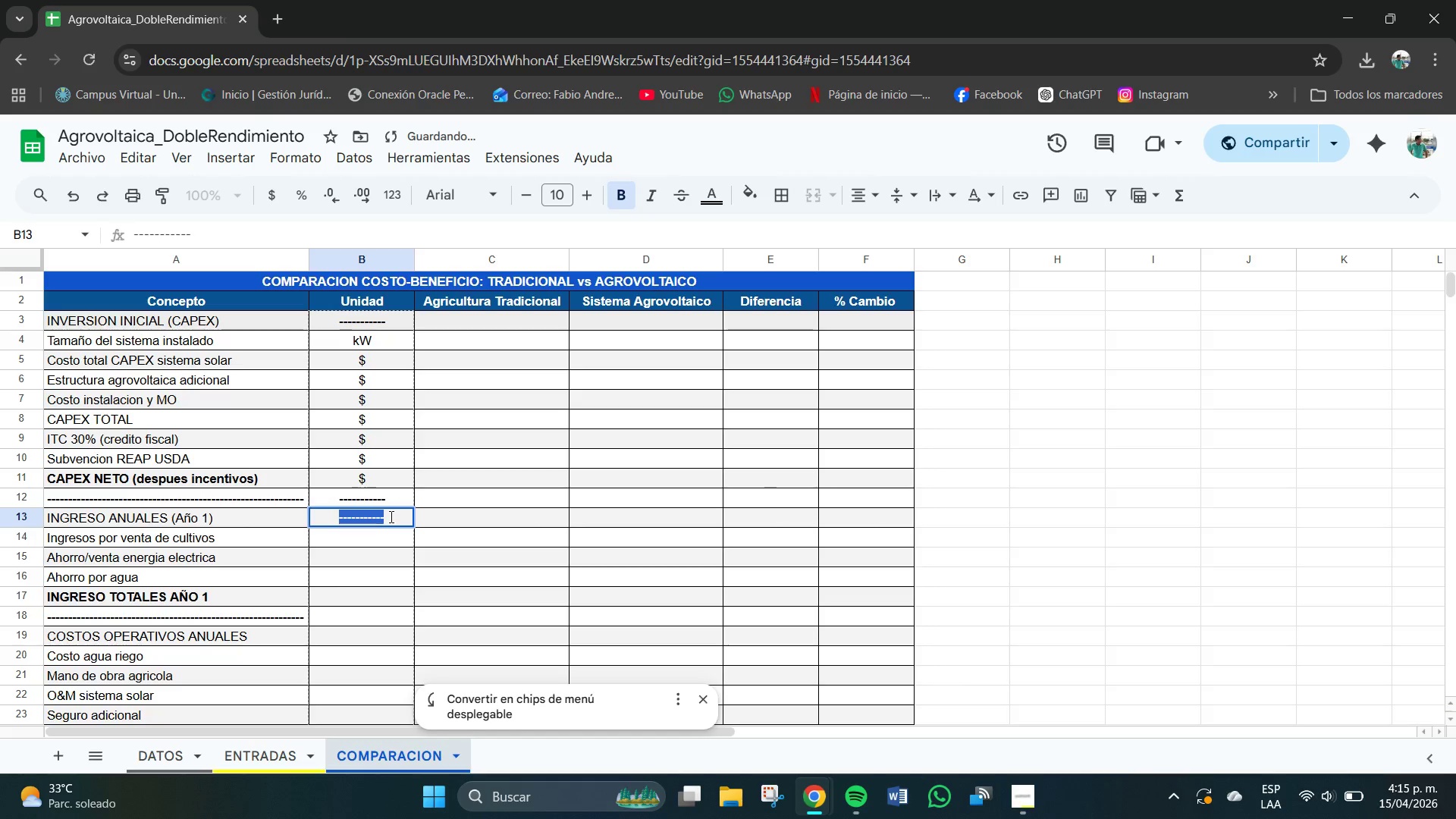 
triple_click([391, 517])
 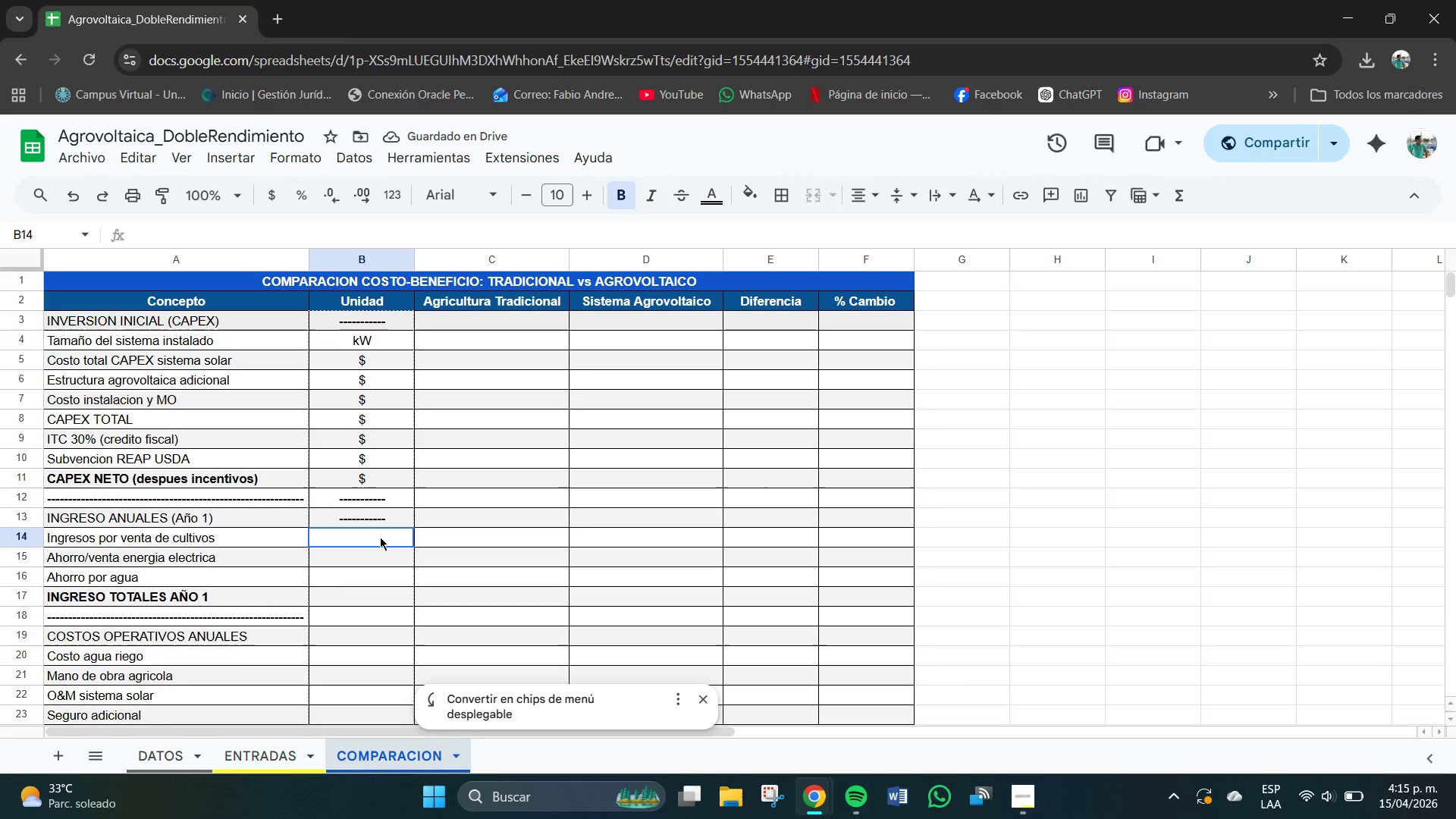 
double_click([382, 515])
 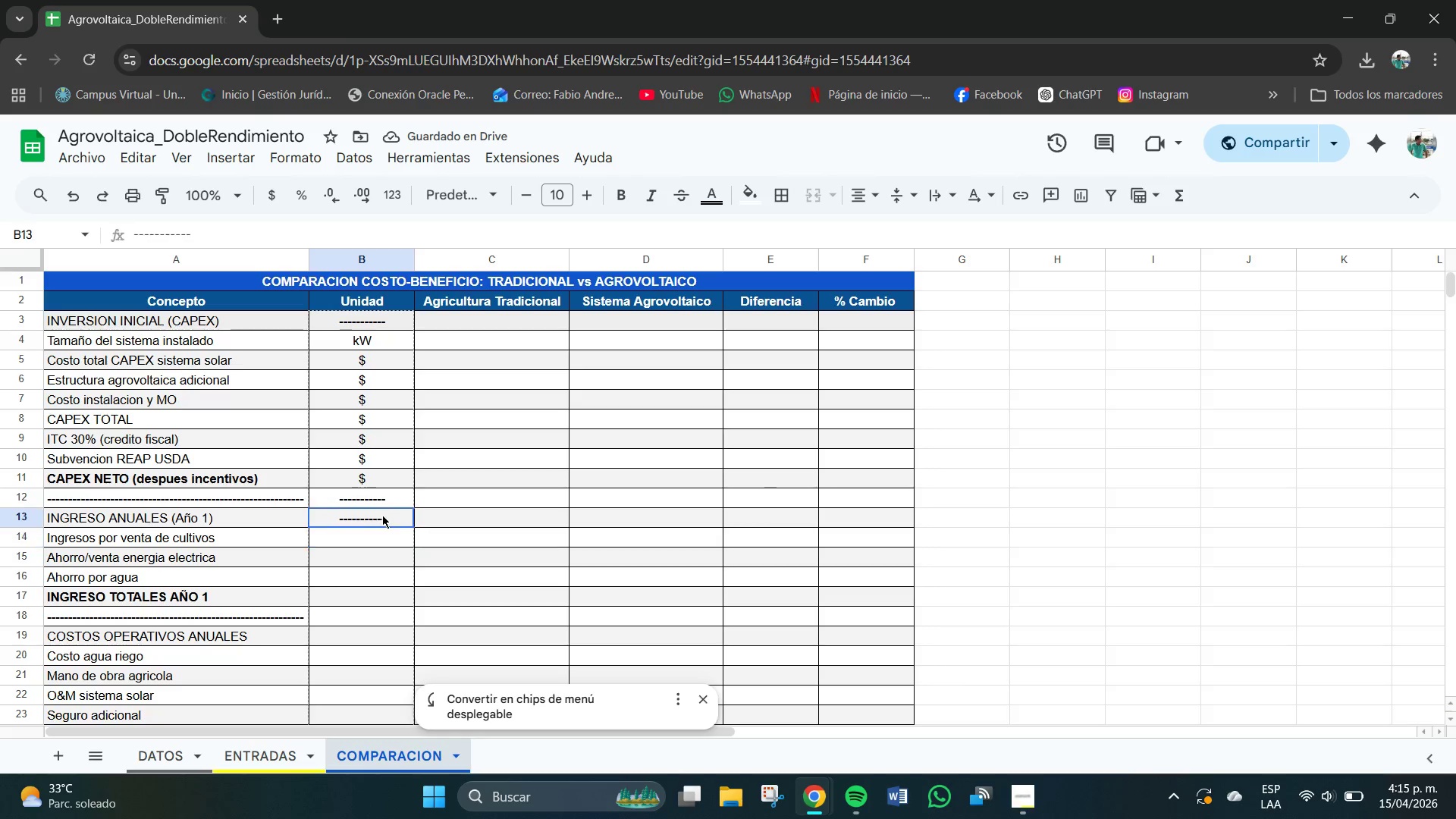 
triple_click([382, 515])
 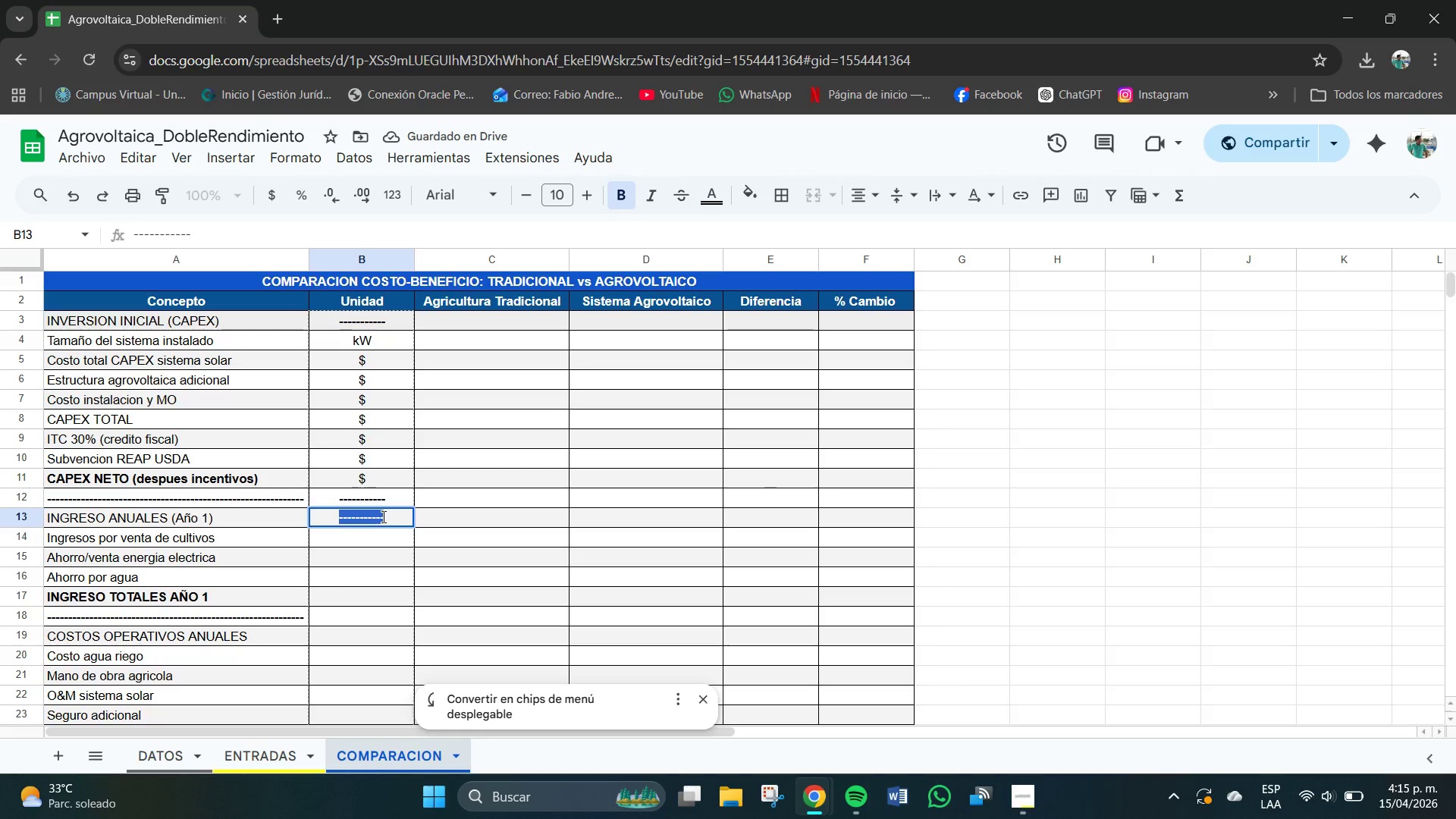 
triple_click([377, 517])
 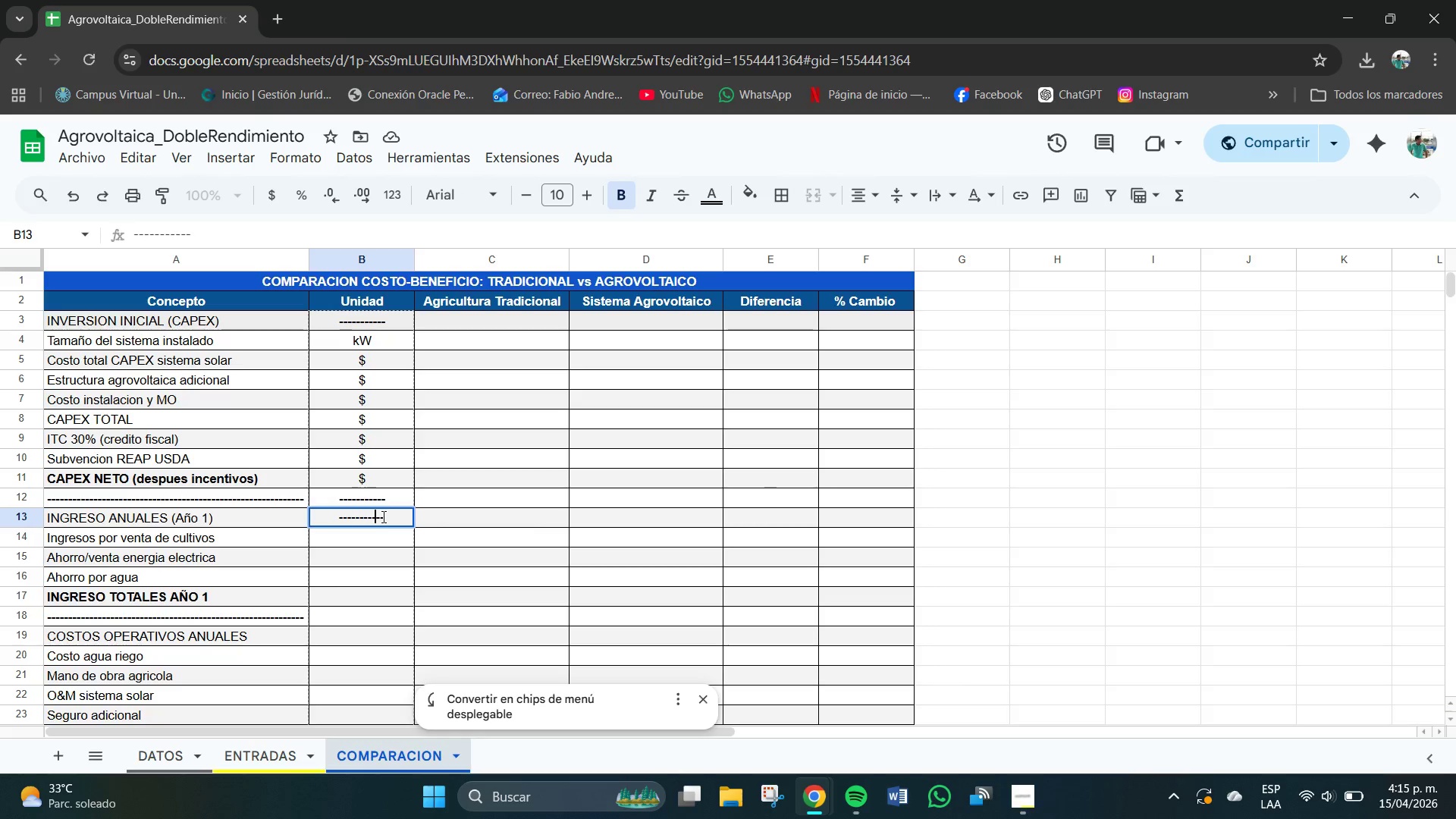 
key(Minus)
 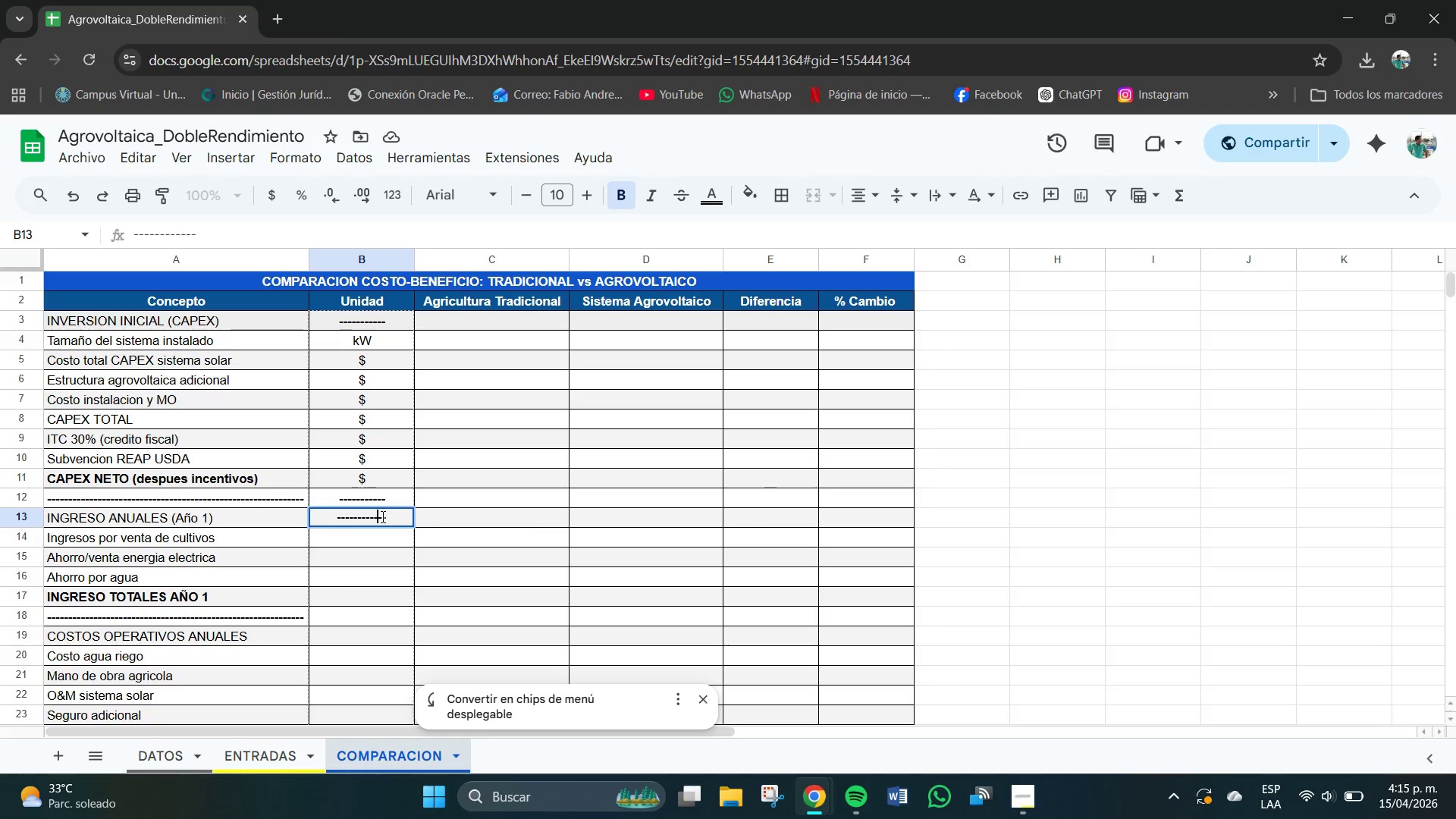 
key(Minus)
 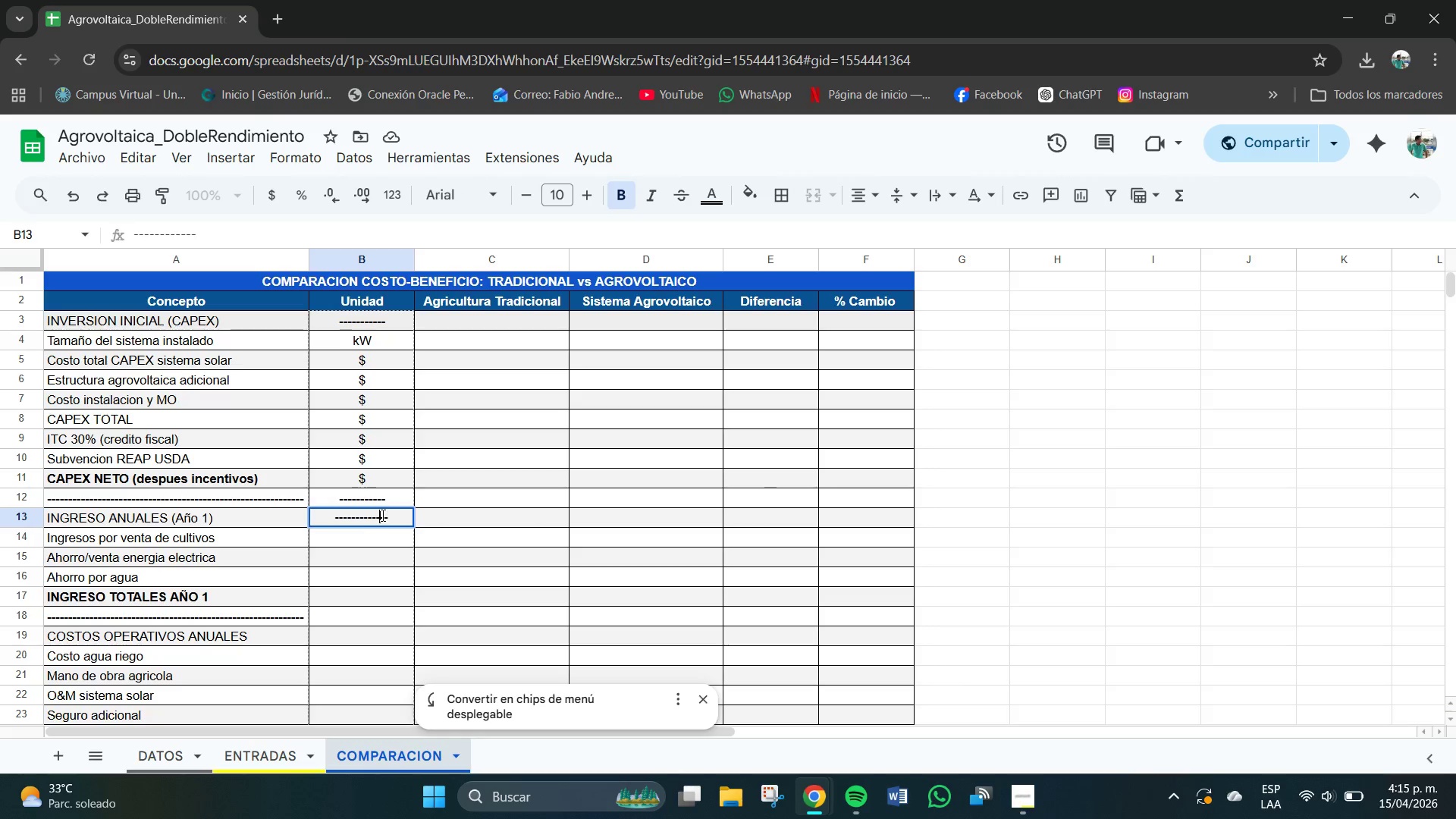 
key(Minus)
 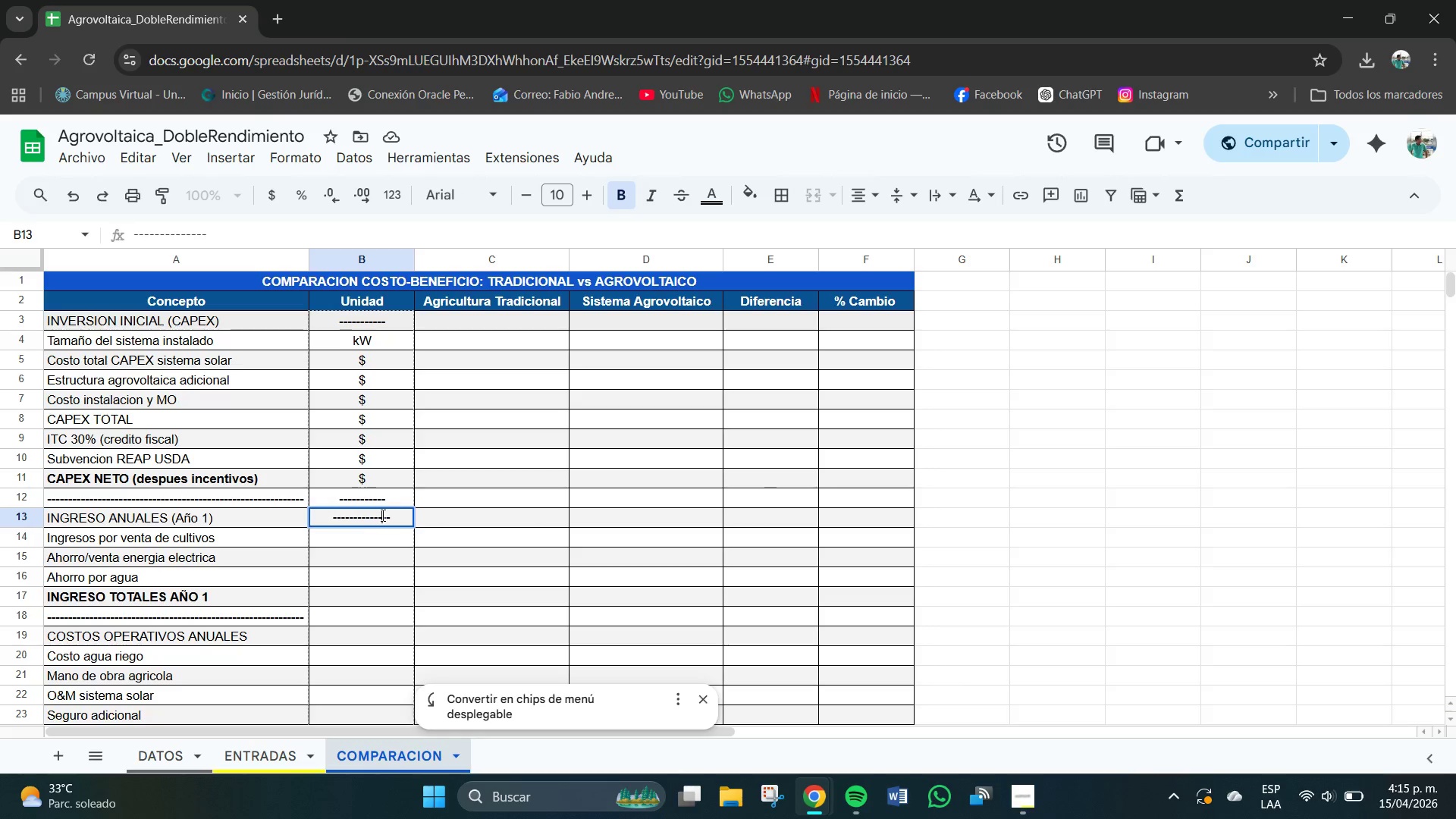 
key(Minus)
 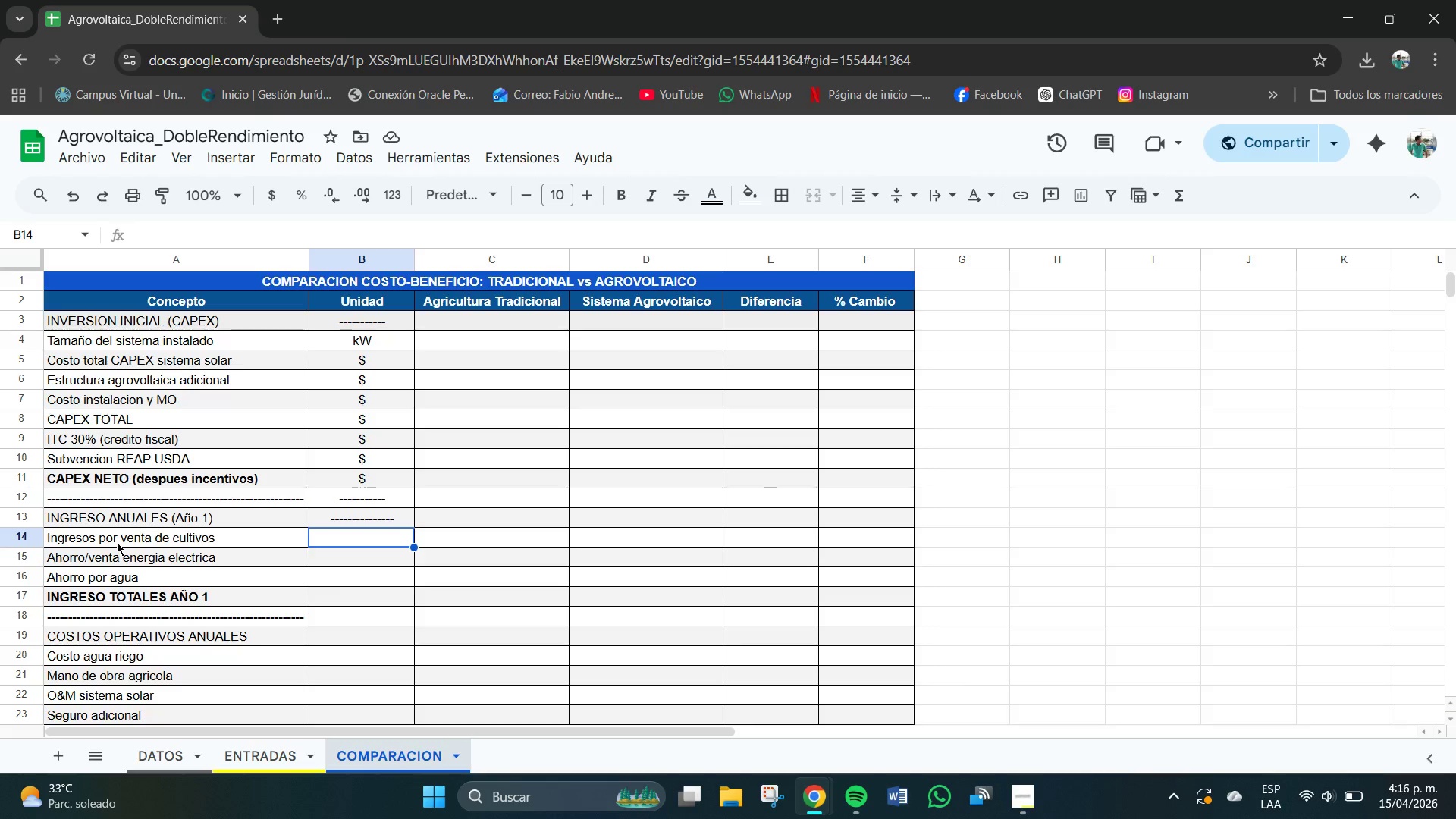 
wait(15.8)
 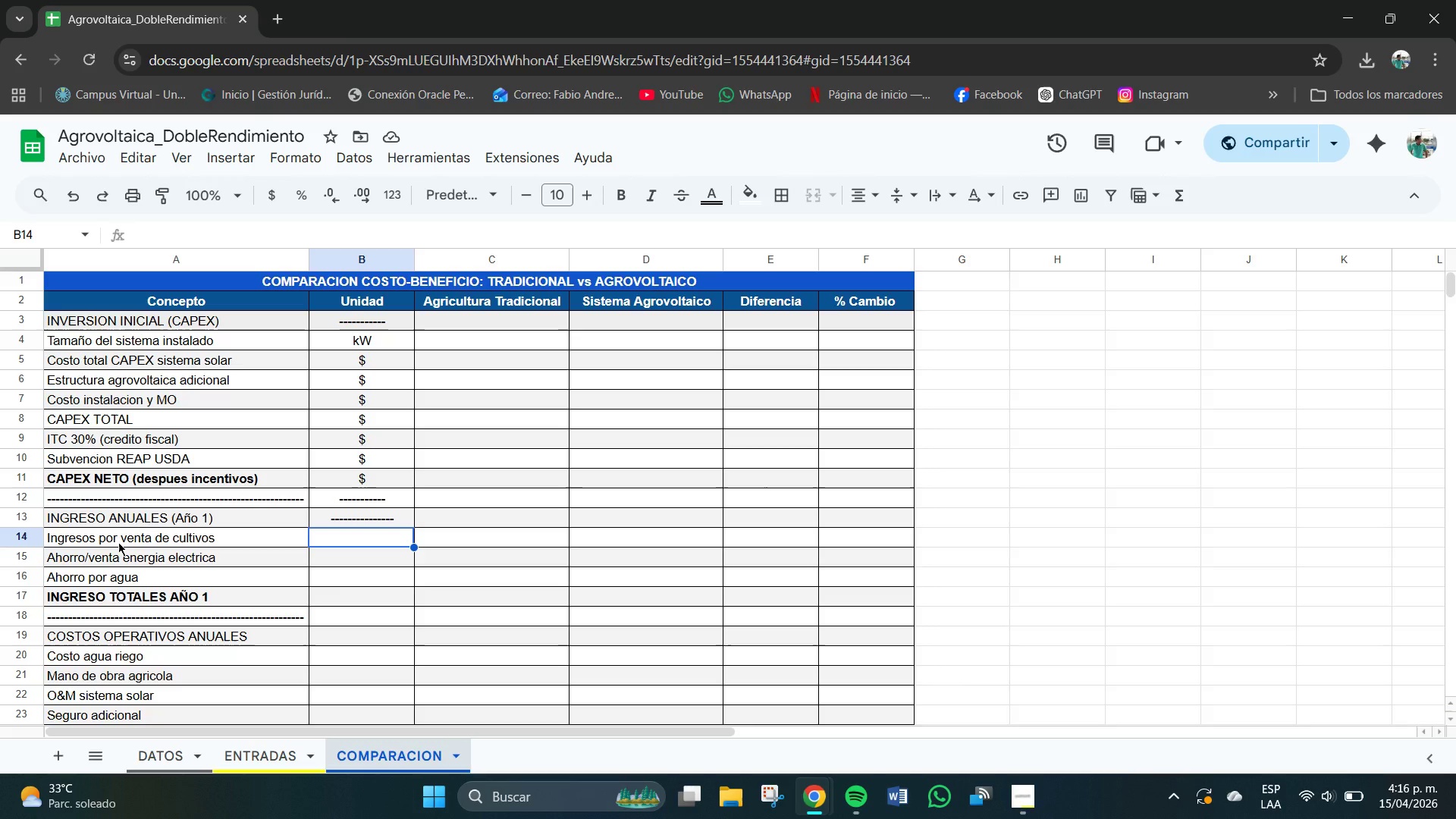 
type($&al)
key(Backspace)
type(`o)
 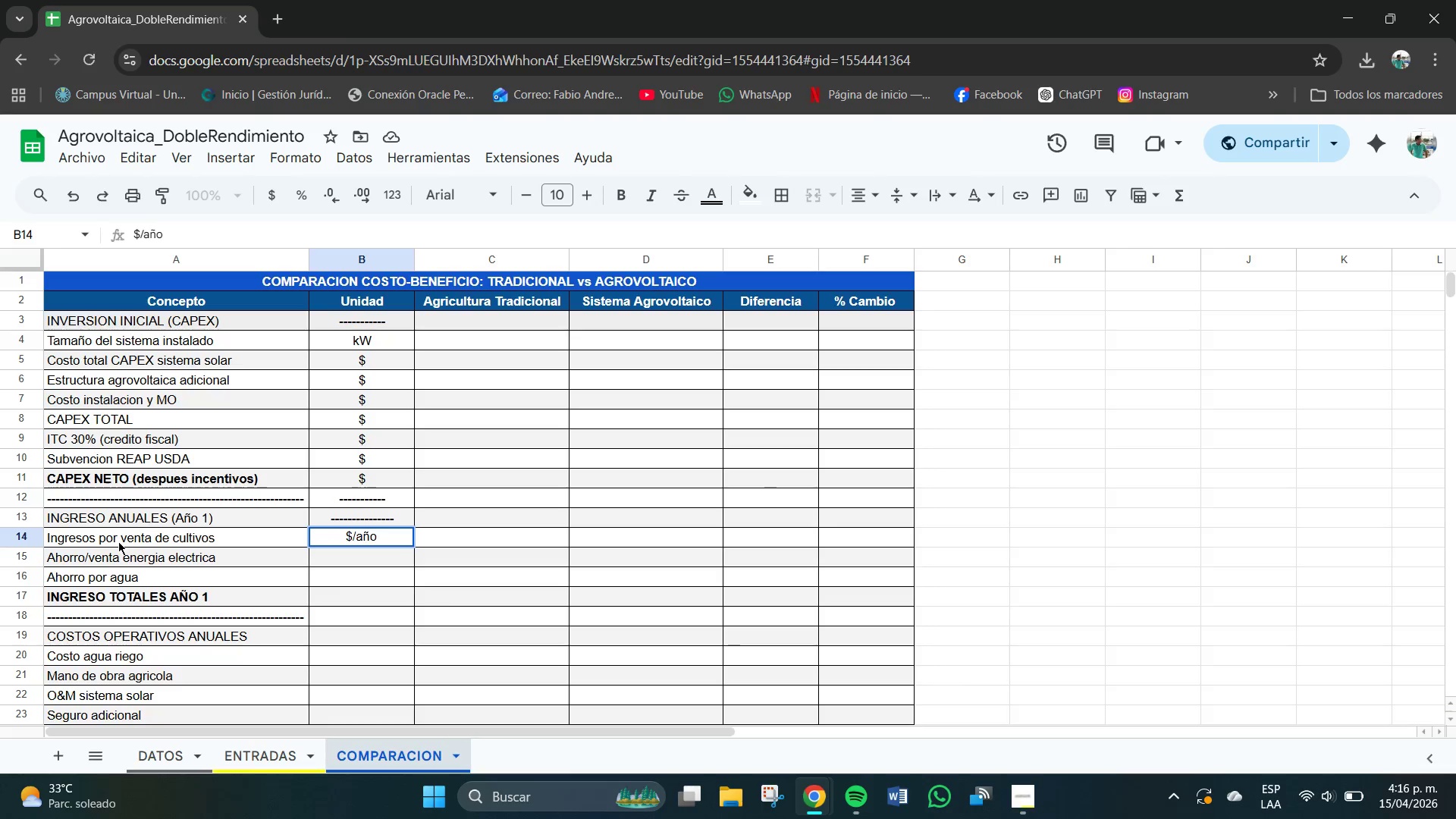 
left_click([380, 549])
 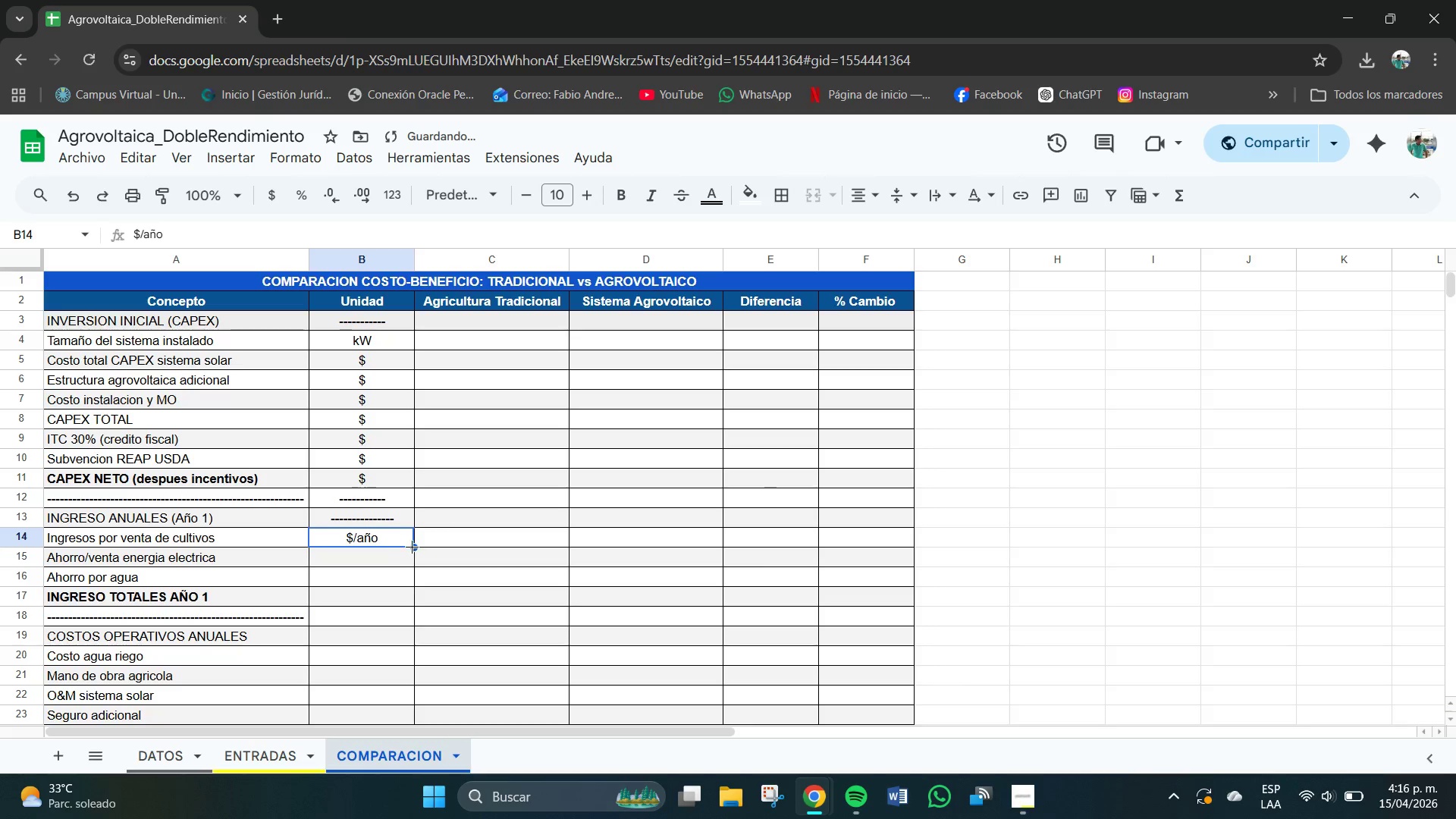 
left_click_drag(start_coordinate=[416, 547], to_coordinate=[412, 607])
 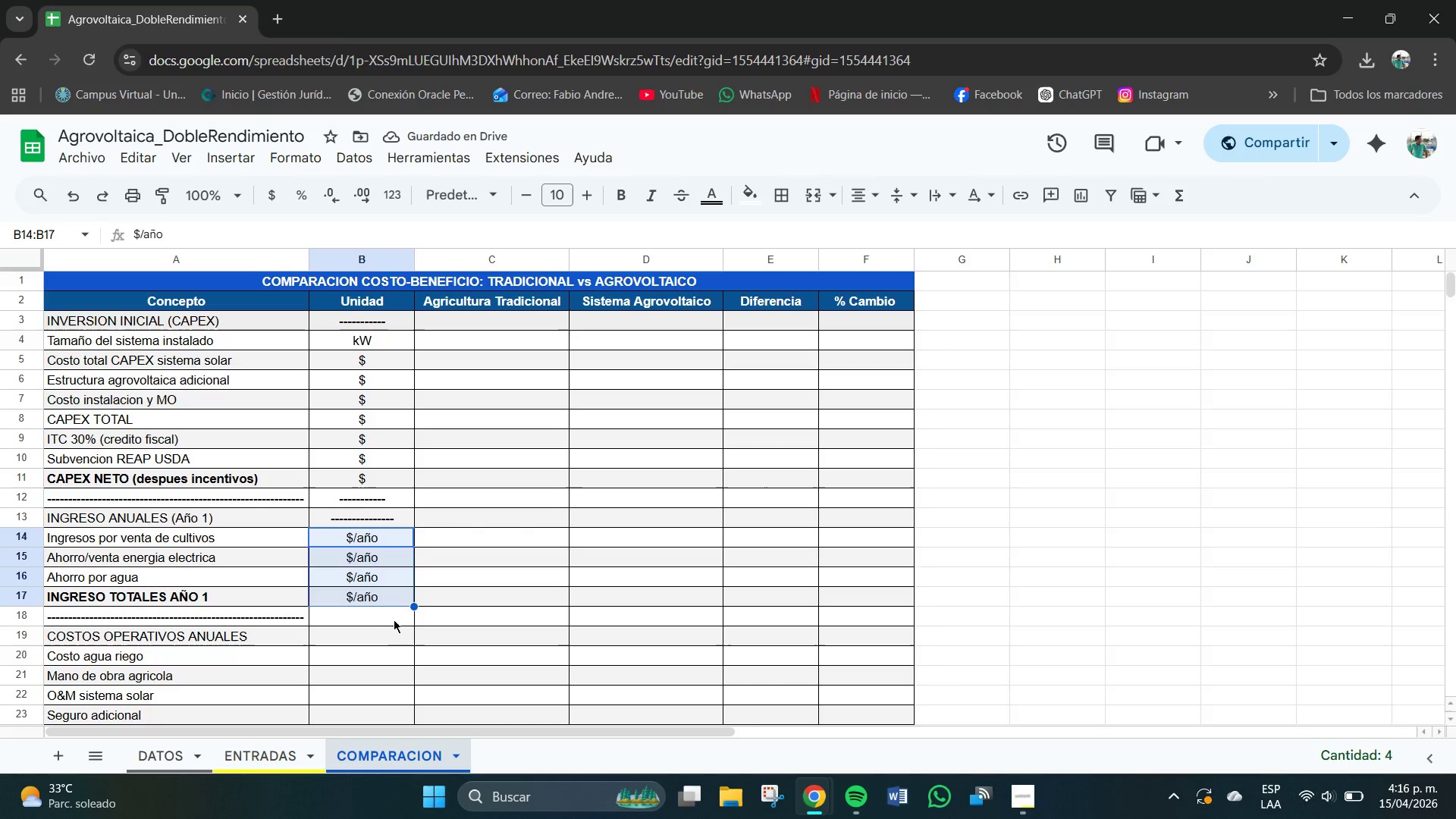 
left_click([375, 515])
 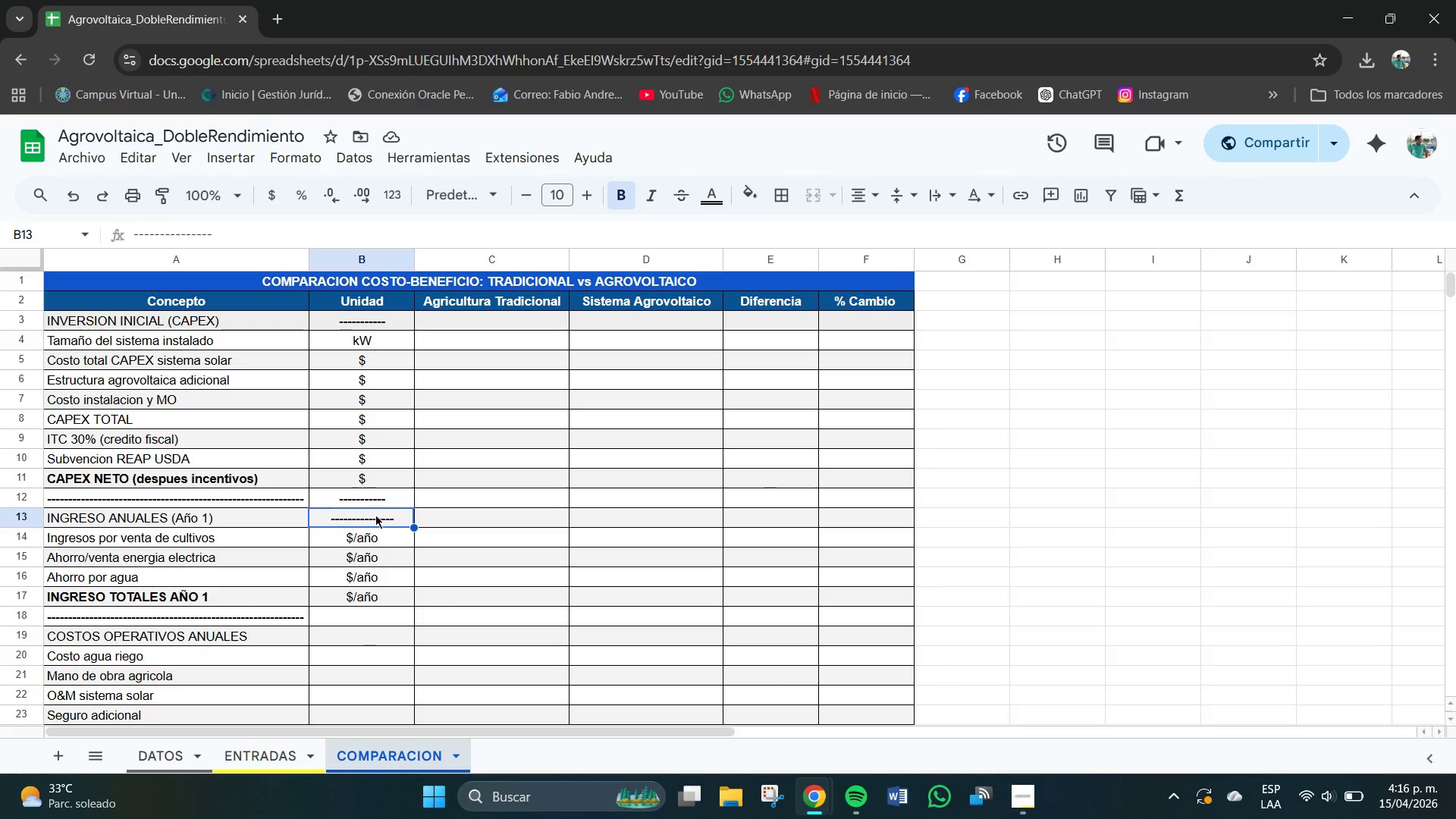 
key(Control+C)
 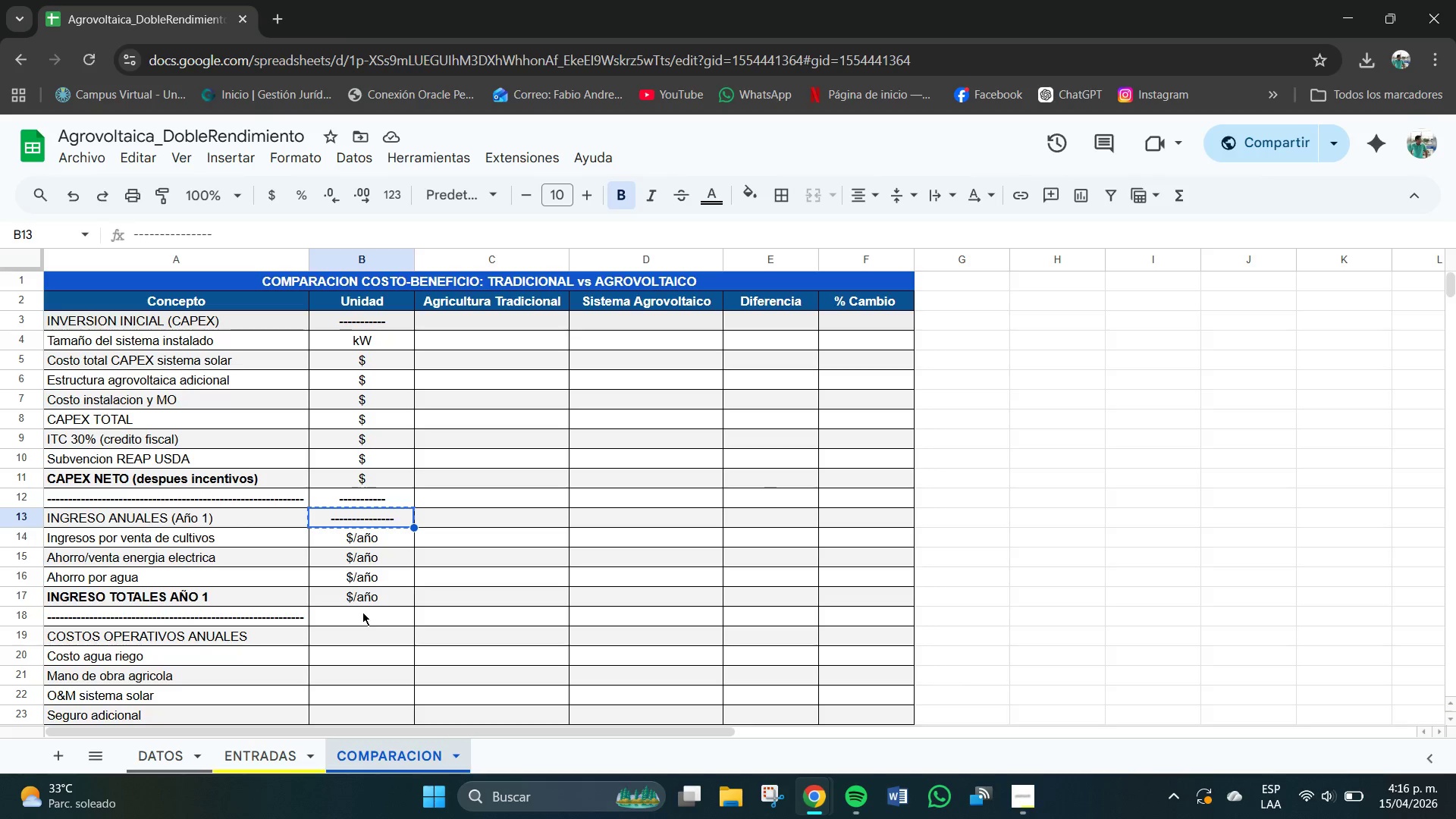 
key(Control+V)
 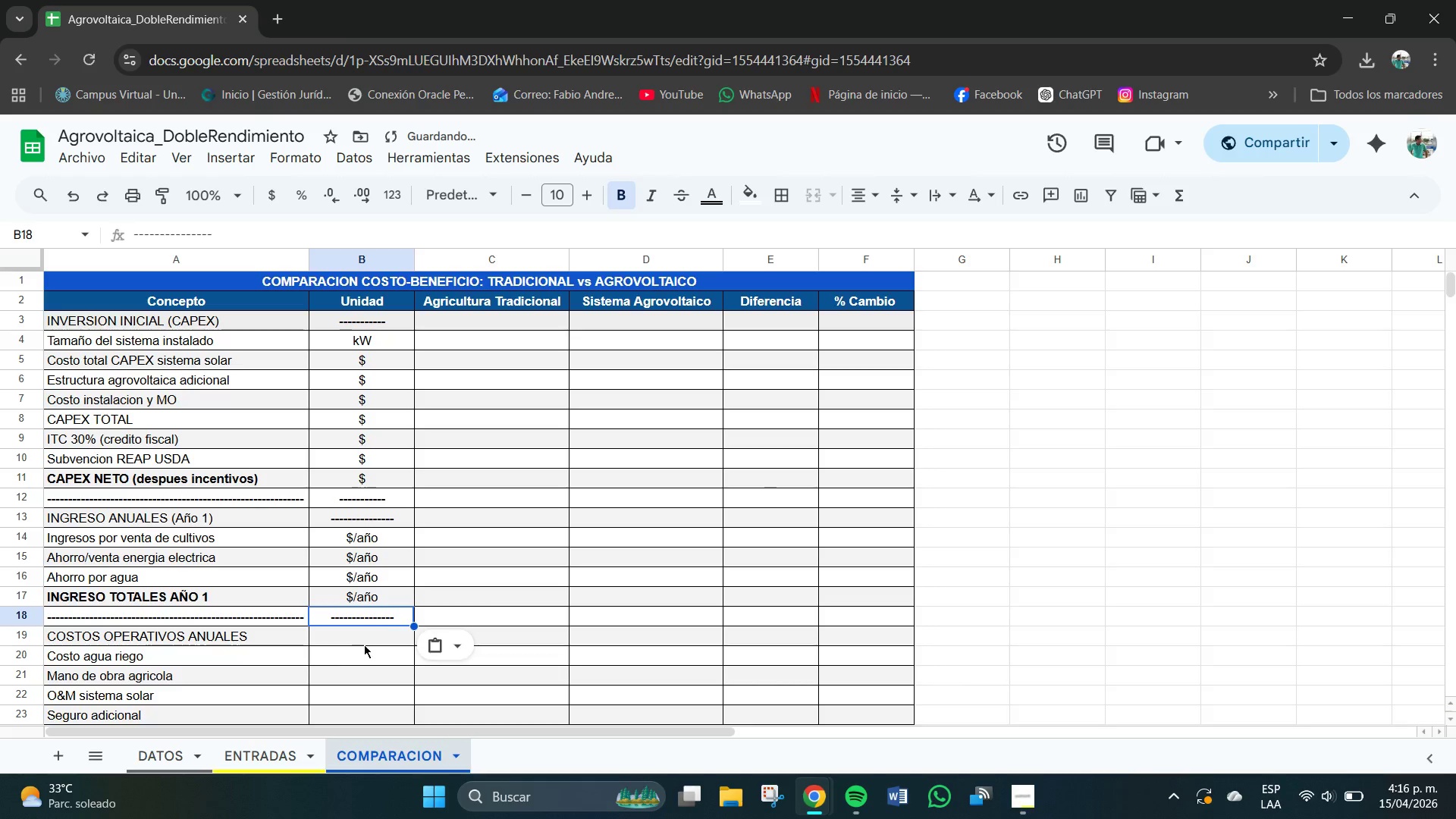 
left_click([364, 645])
 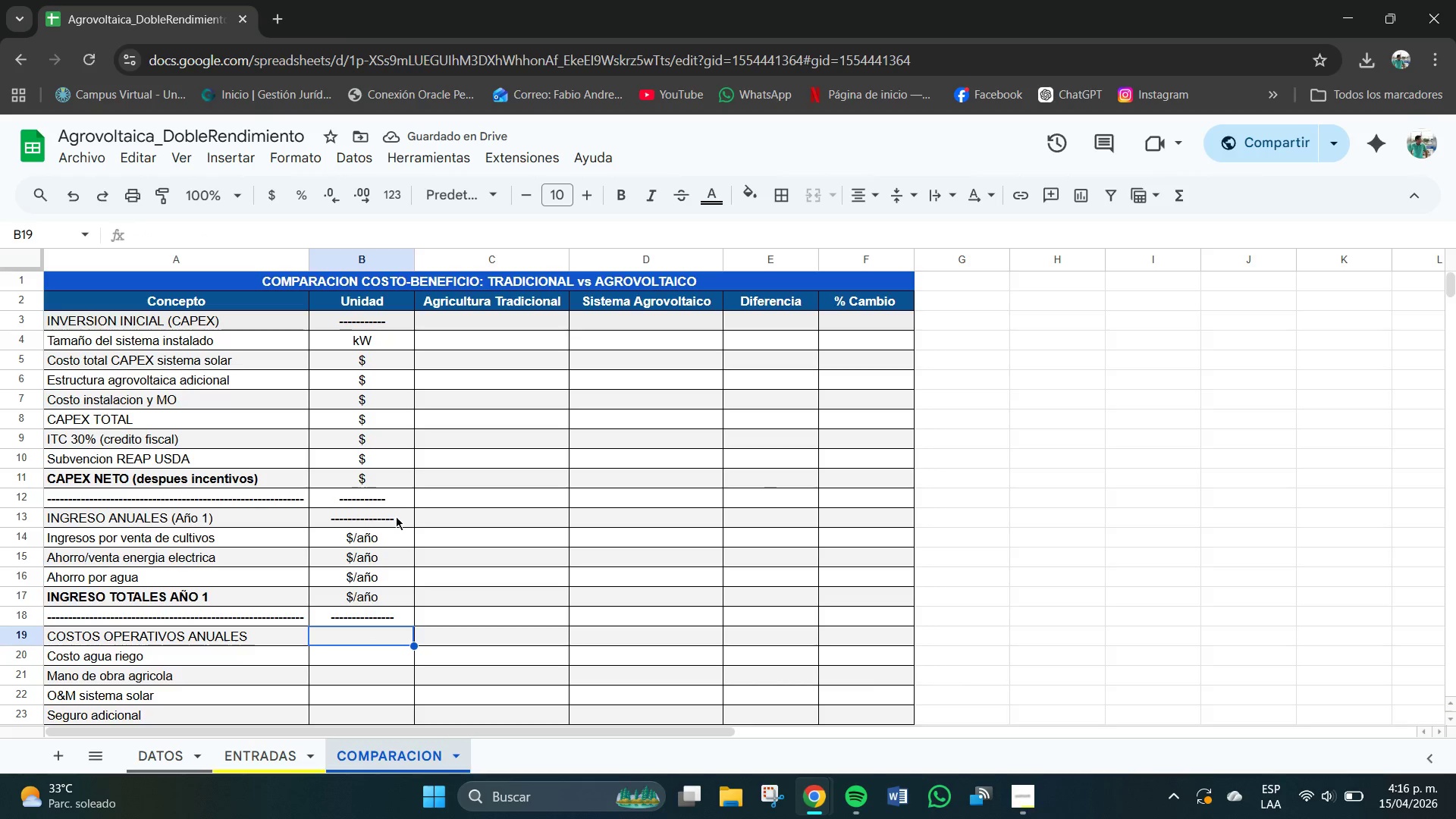 
left_click([367, 499])
 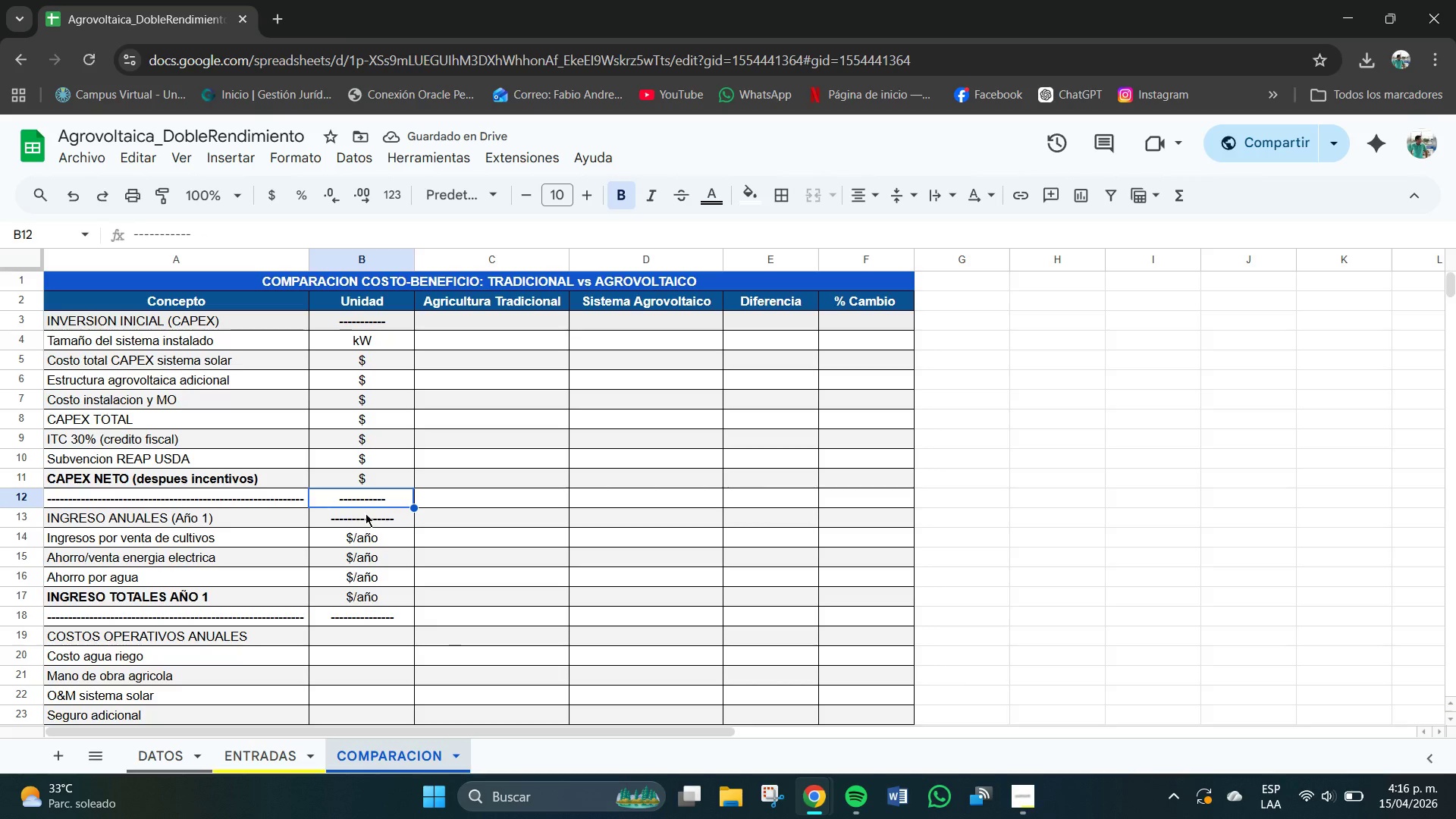 
left_click([372, 503])
 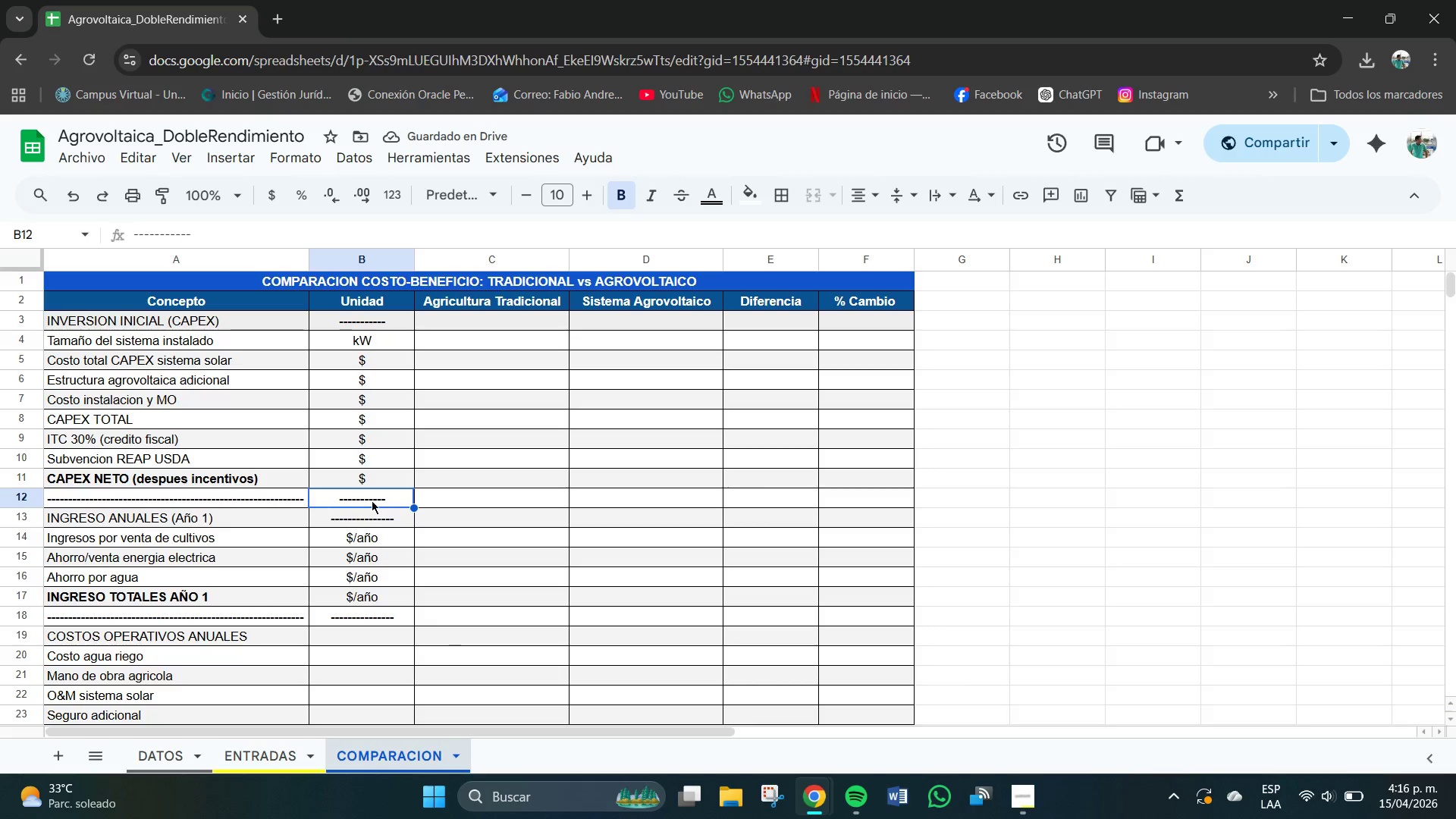 
double_click([374, 499])
 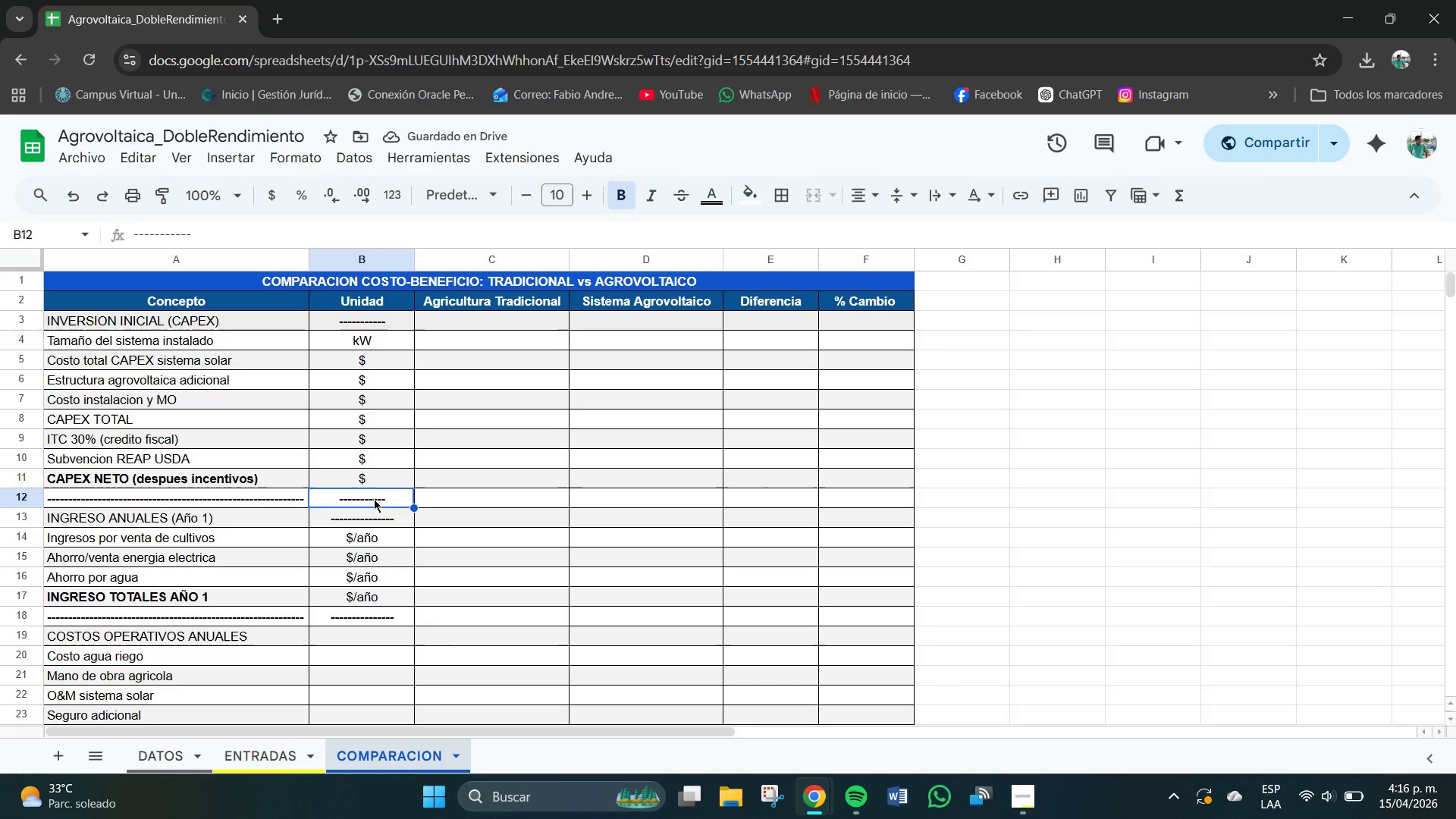 
triple_click([374, 499])
 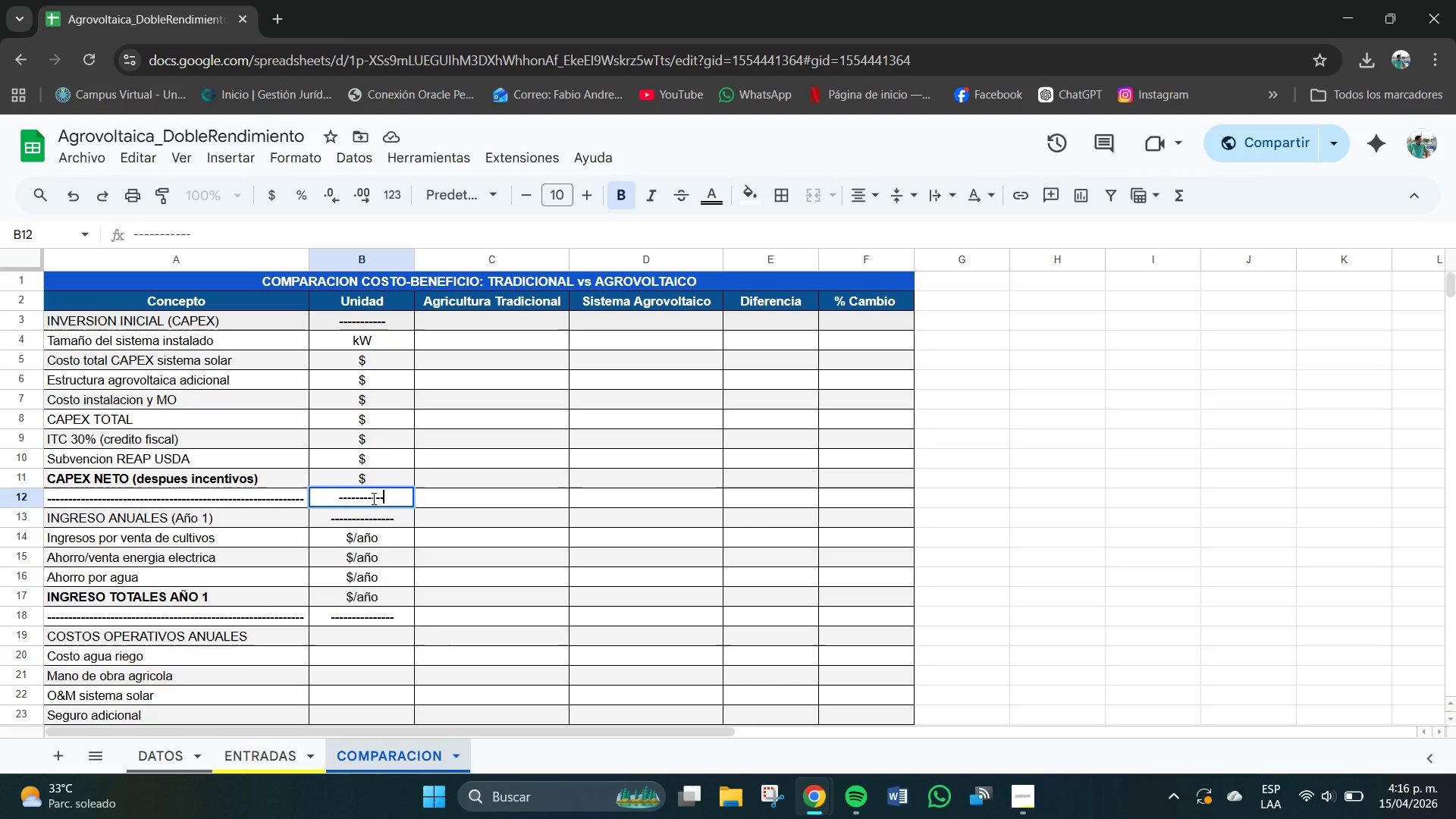 
key(Minus)
 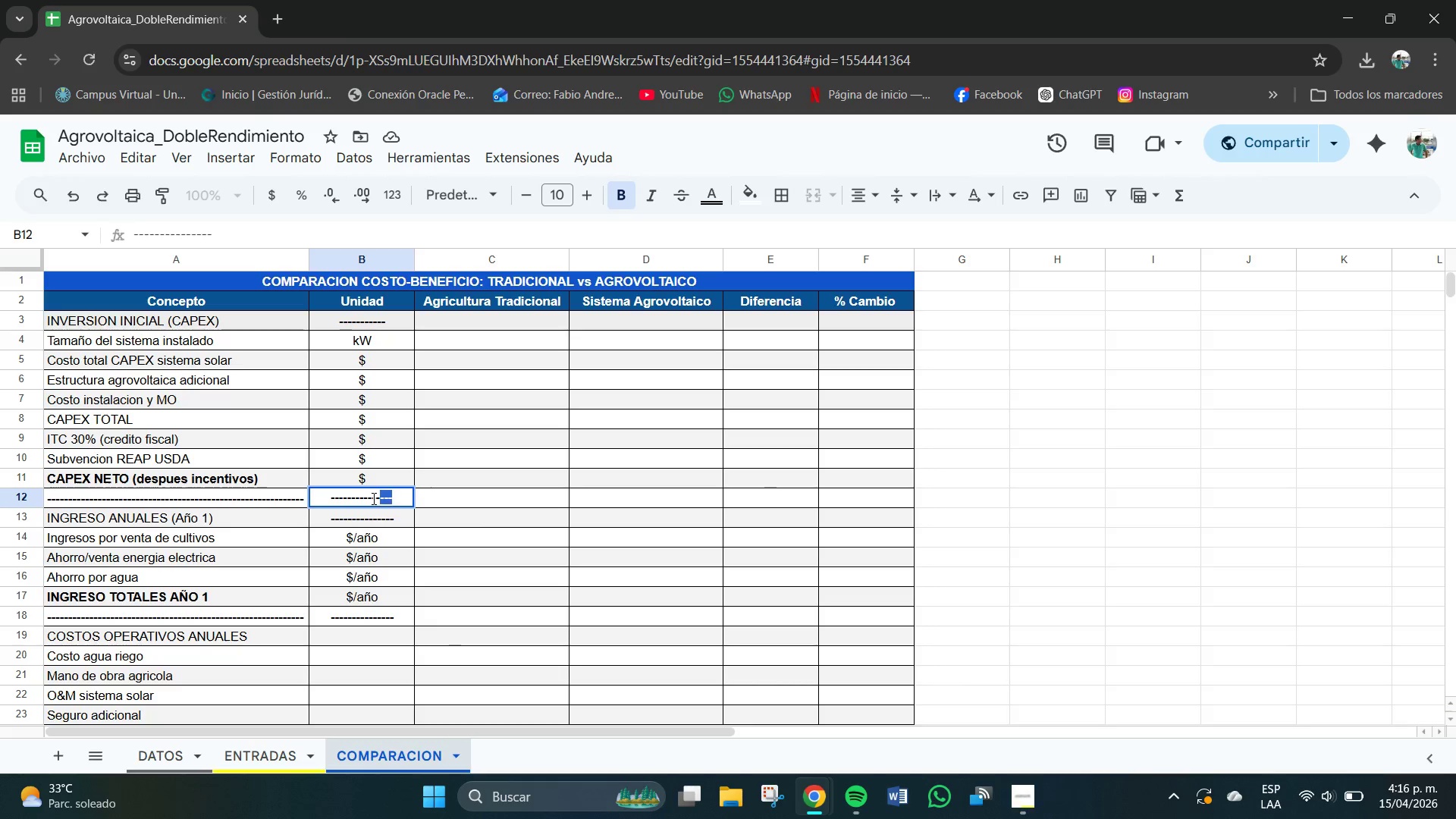 
key(Minus)
 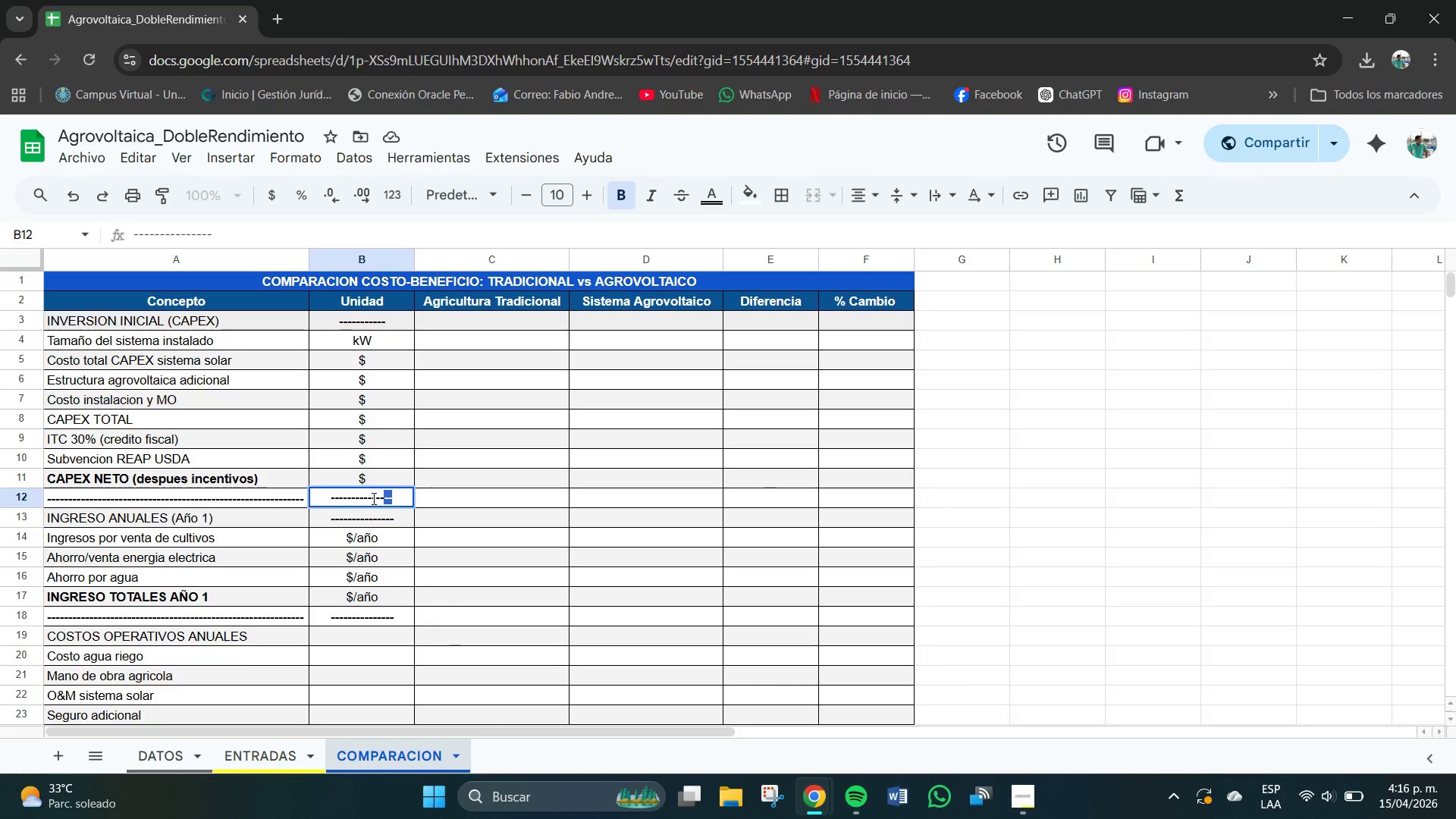 
key(Minus)
 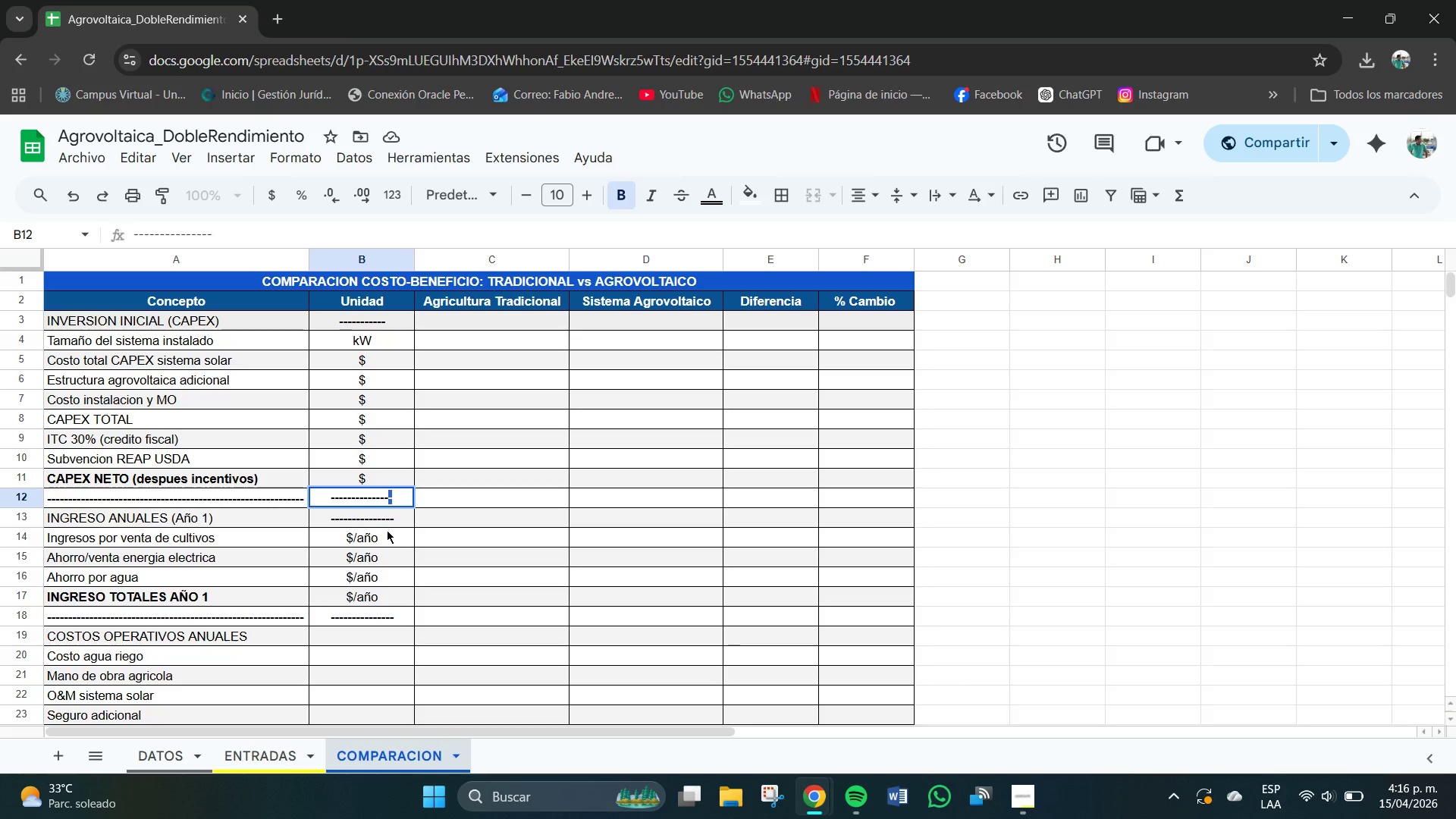 
left_click([390, 535])
 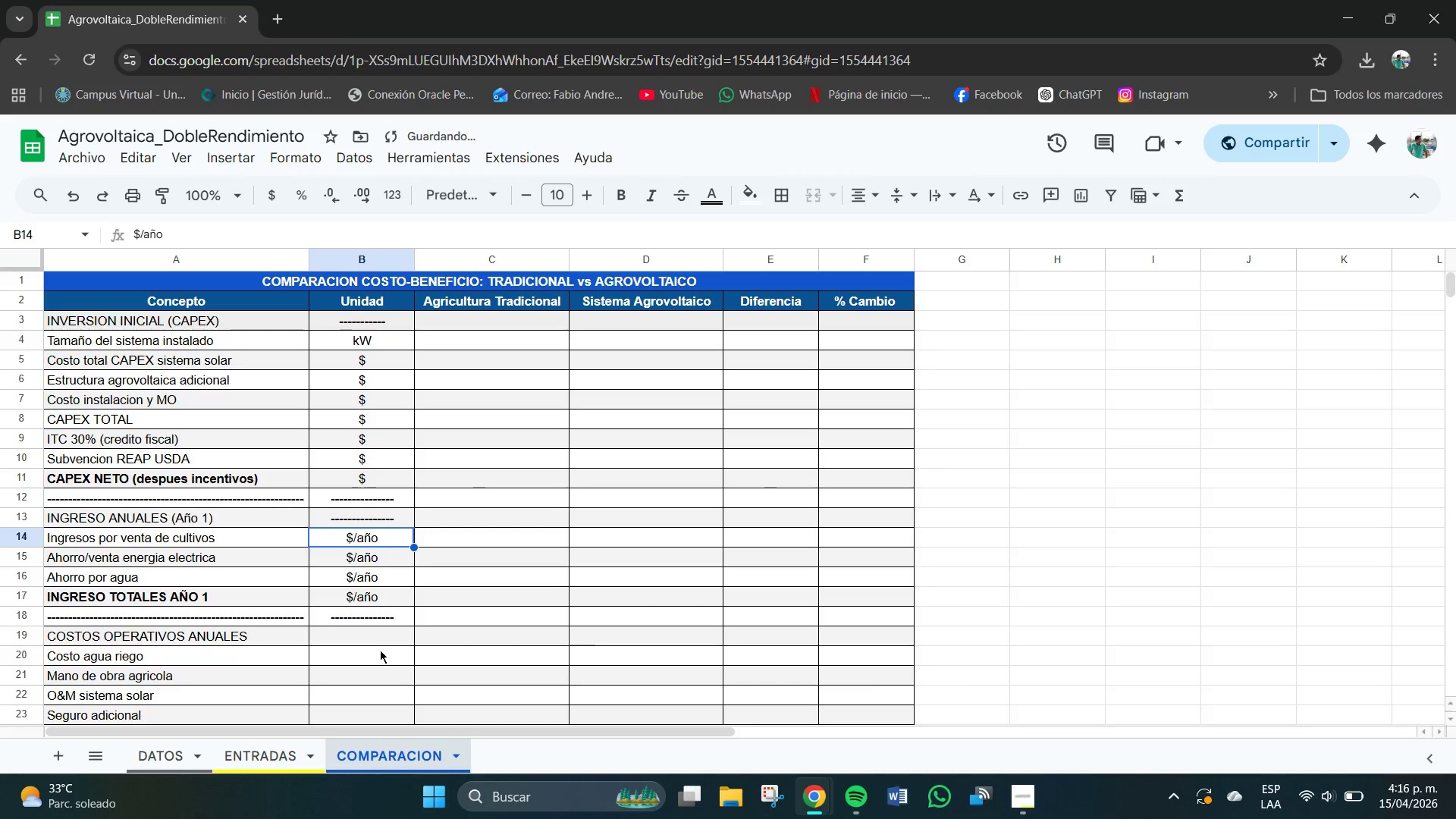 
left_click([369, 638])
 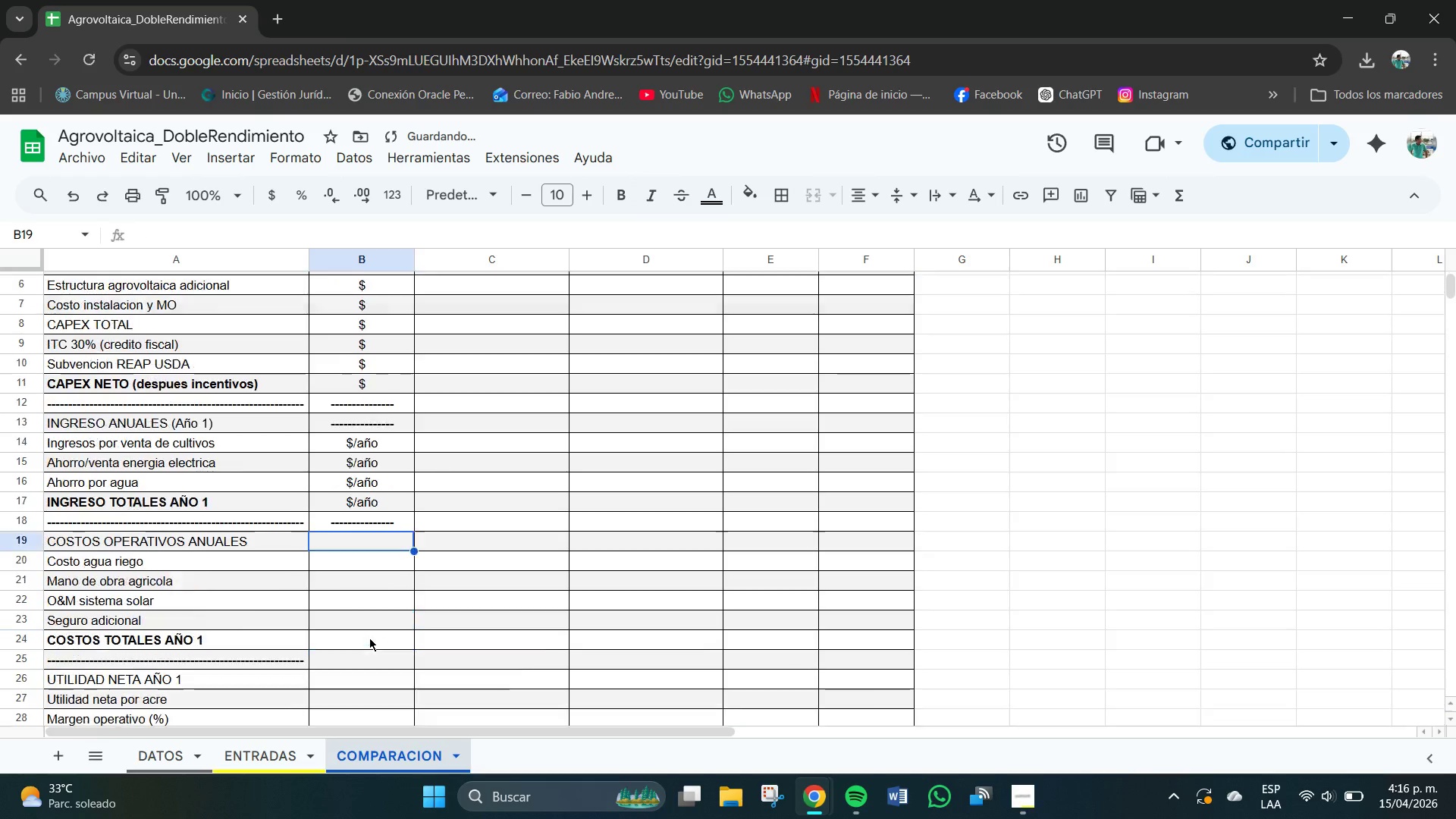 
scroll: coordinate [369, 638], scroll_direction: down, amount: 2.0
 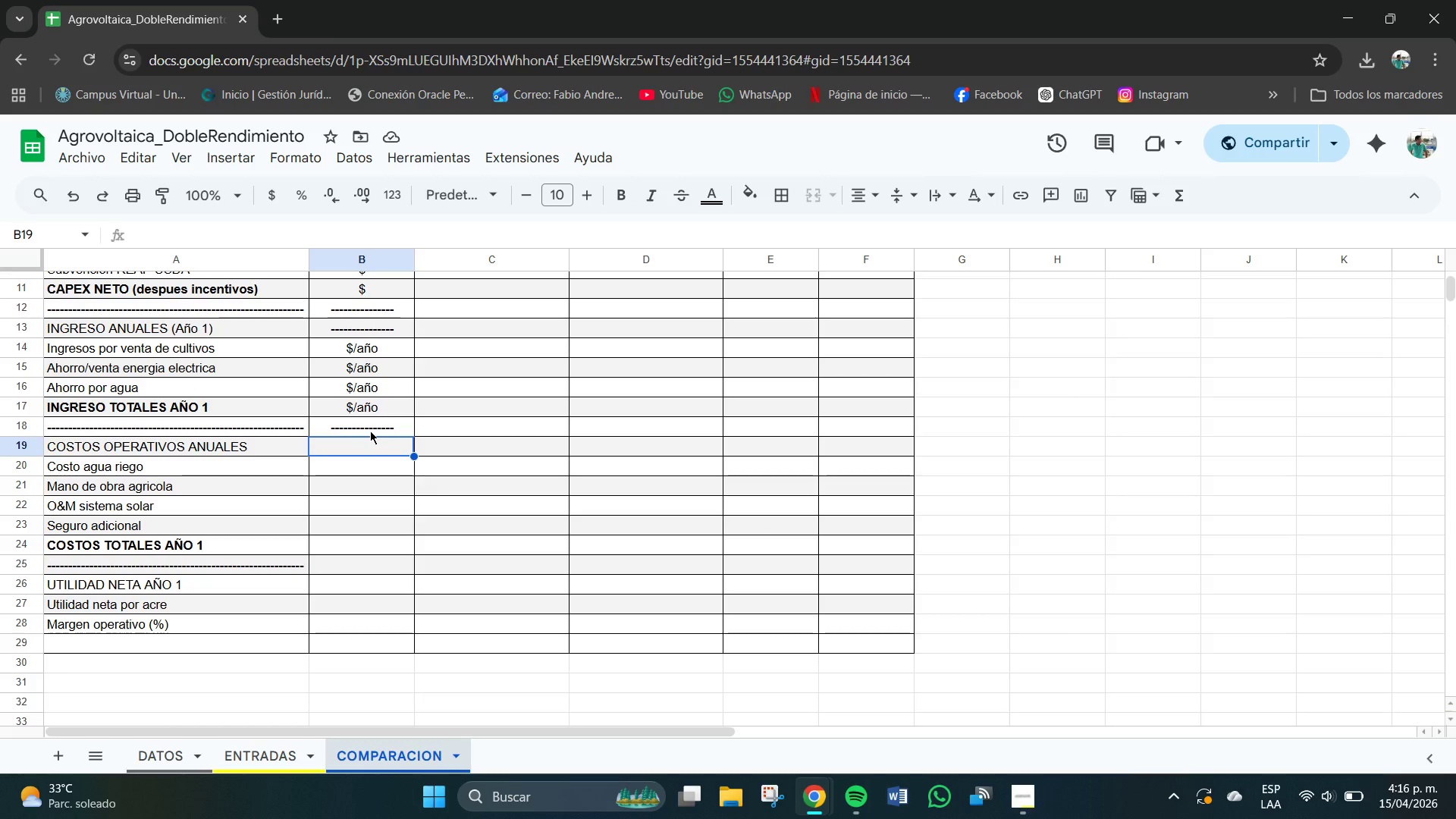 
wait(6.61)
 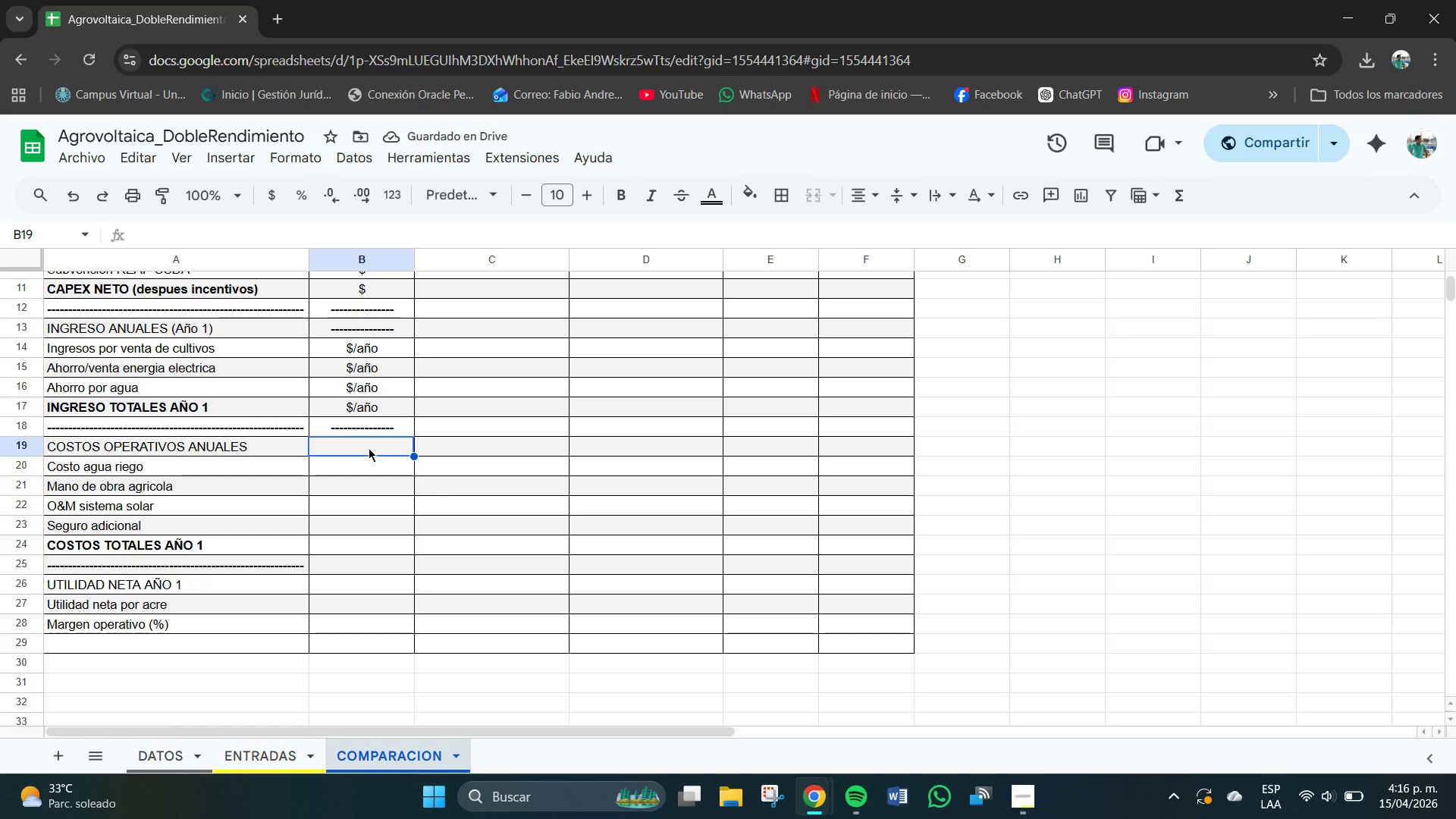 
hold_key(key=ControlLeft, duration=0.58)
 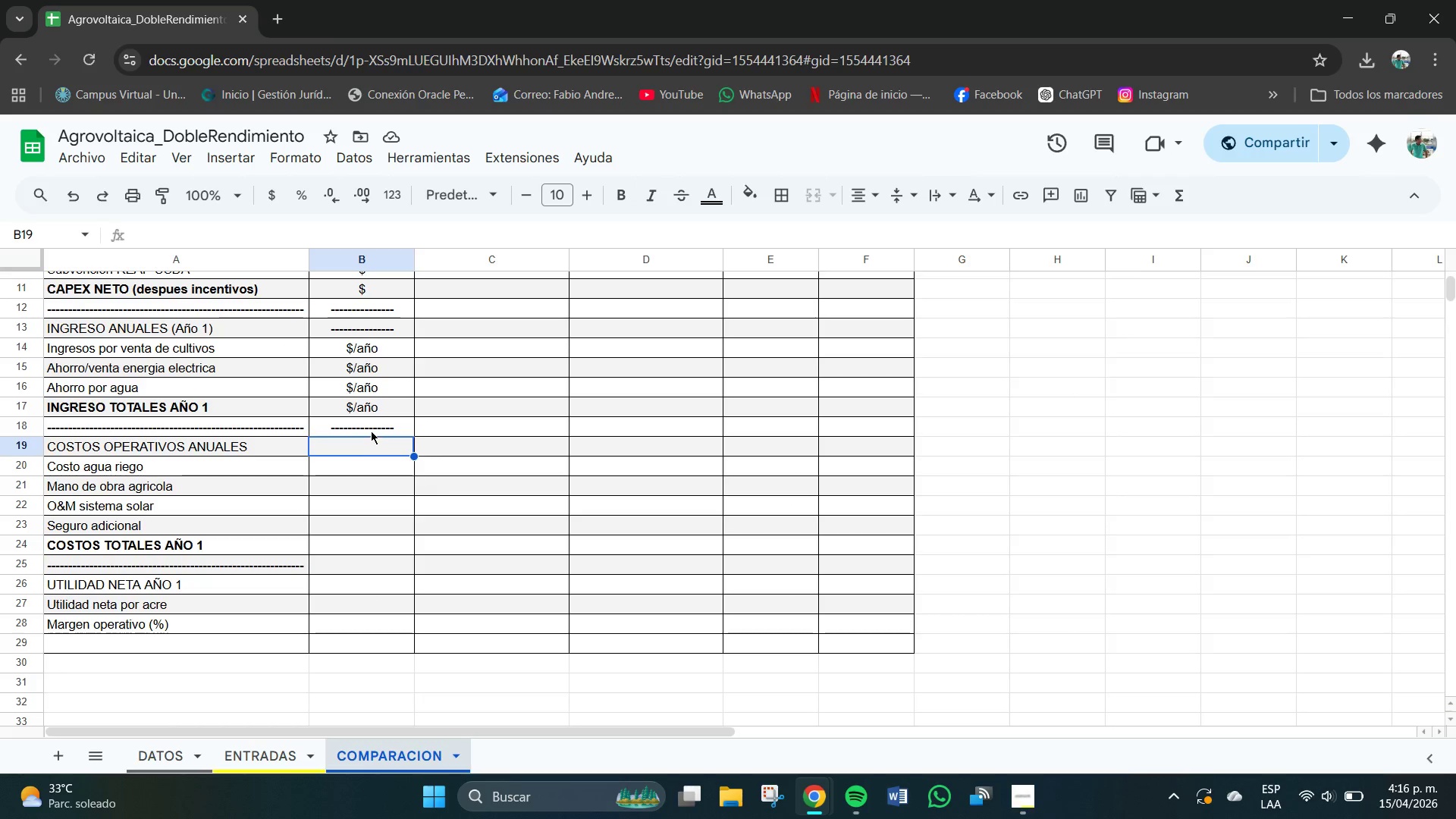 
double_click([371, 431])
 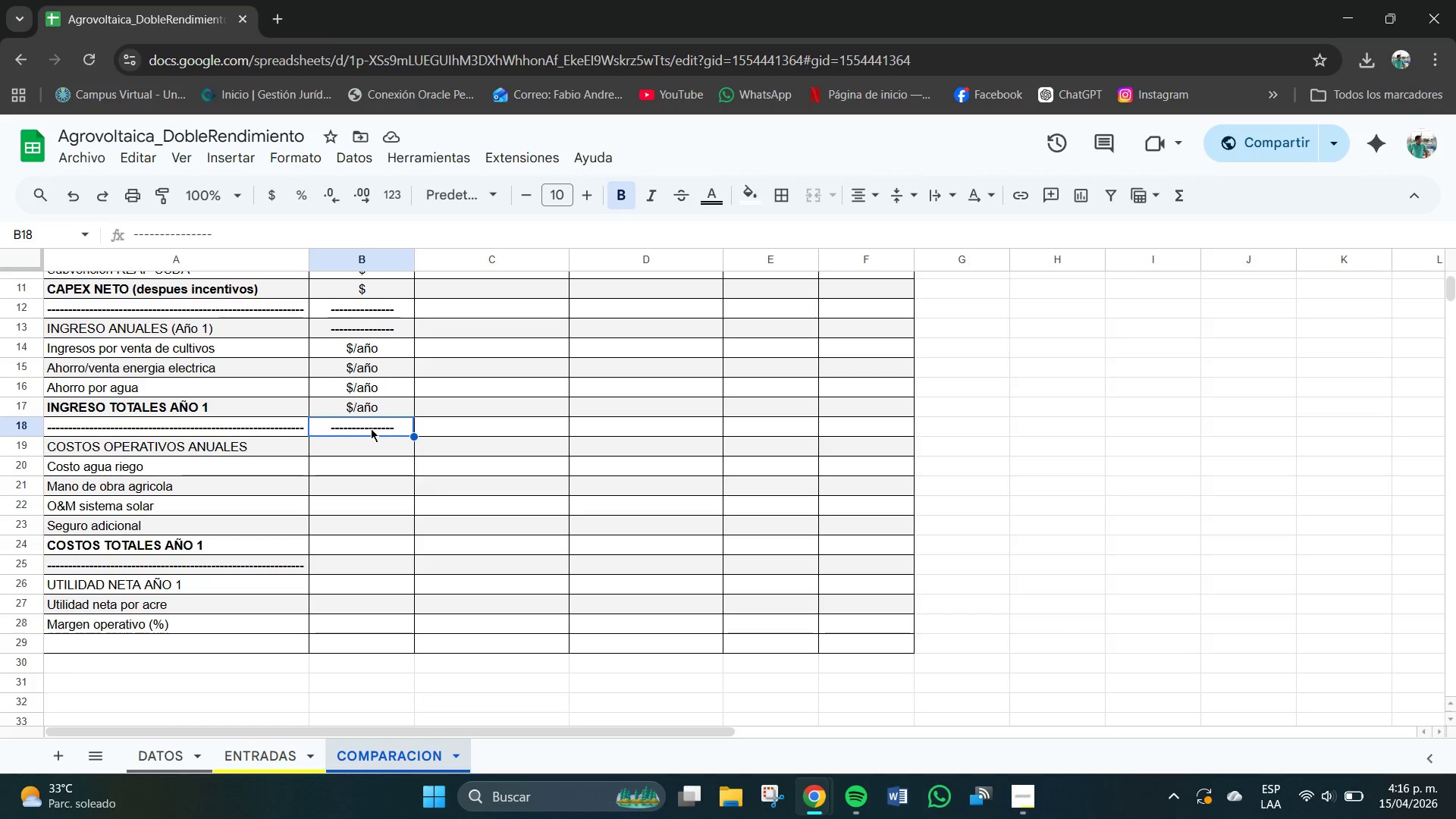 
key(Control+C)
 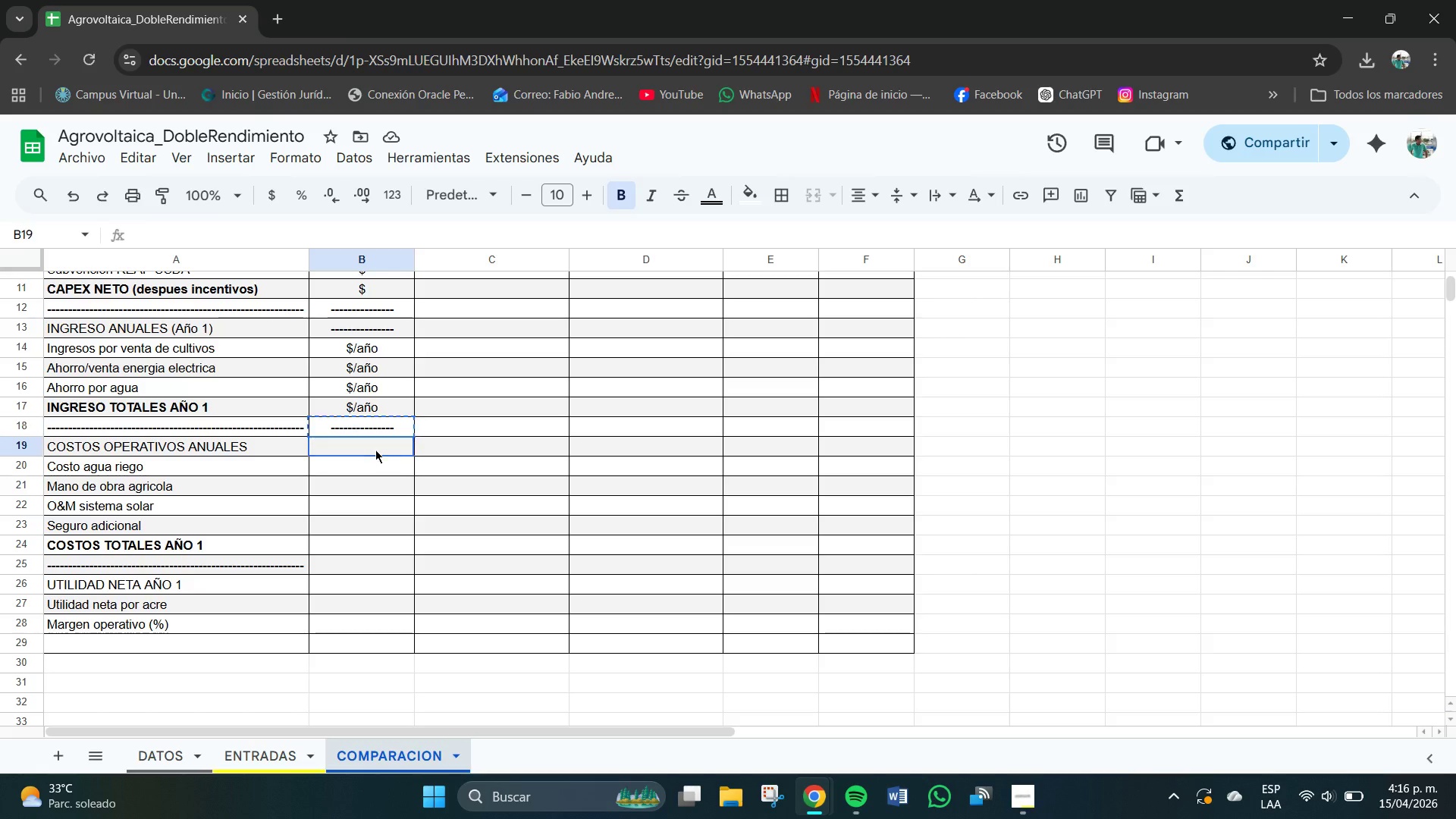 
key(Control+V)
 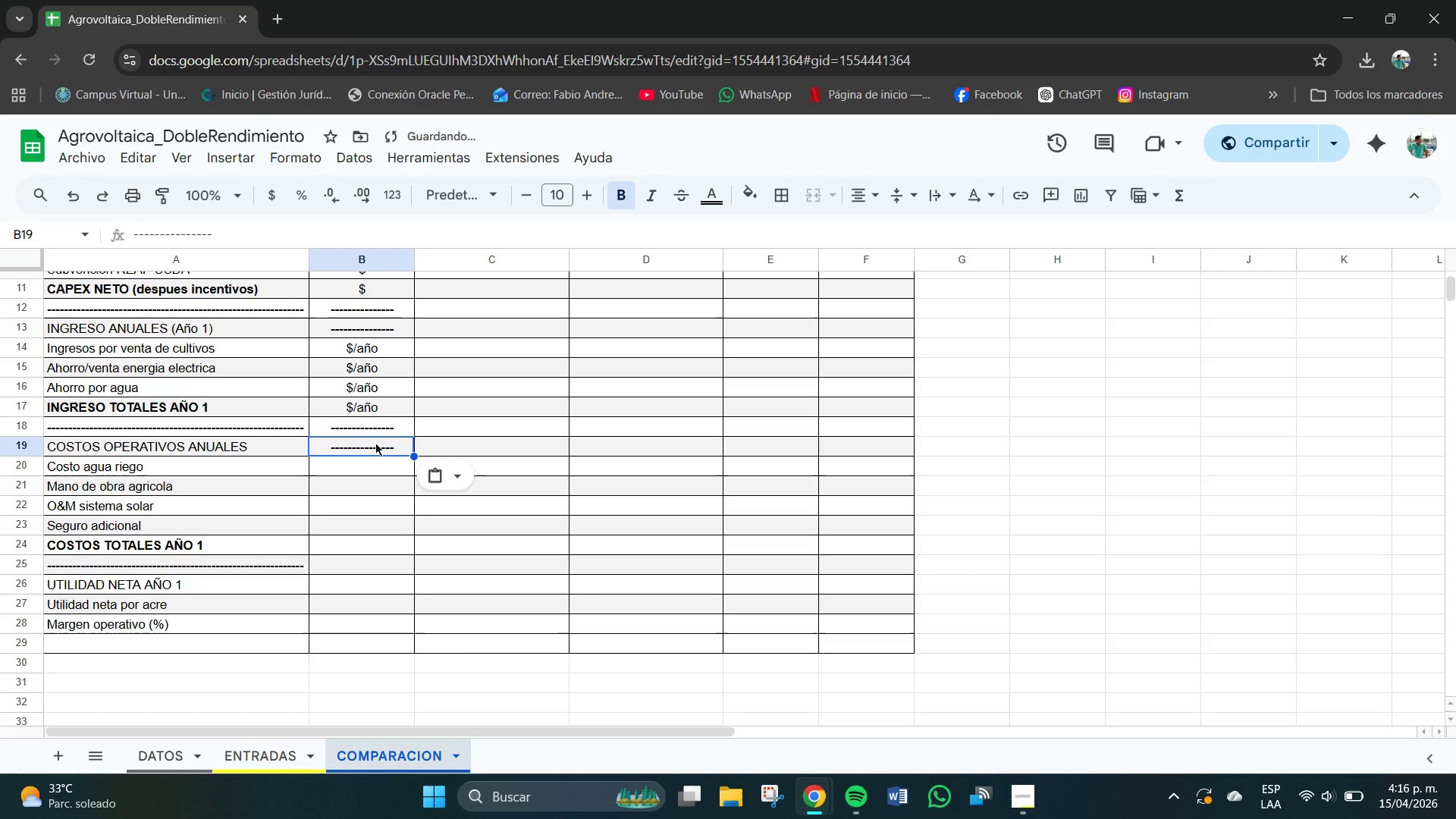 
double_click([375, 444])
 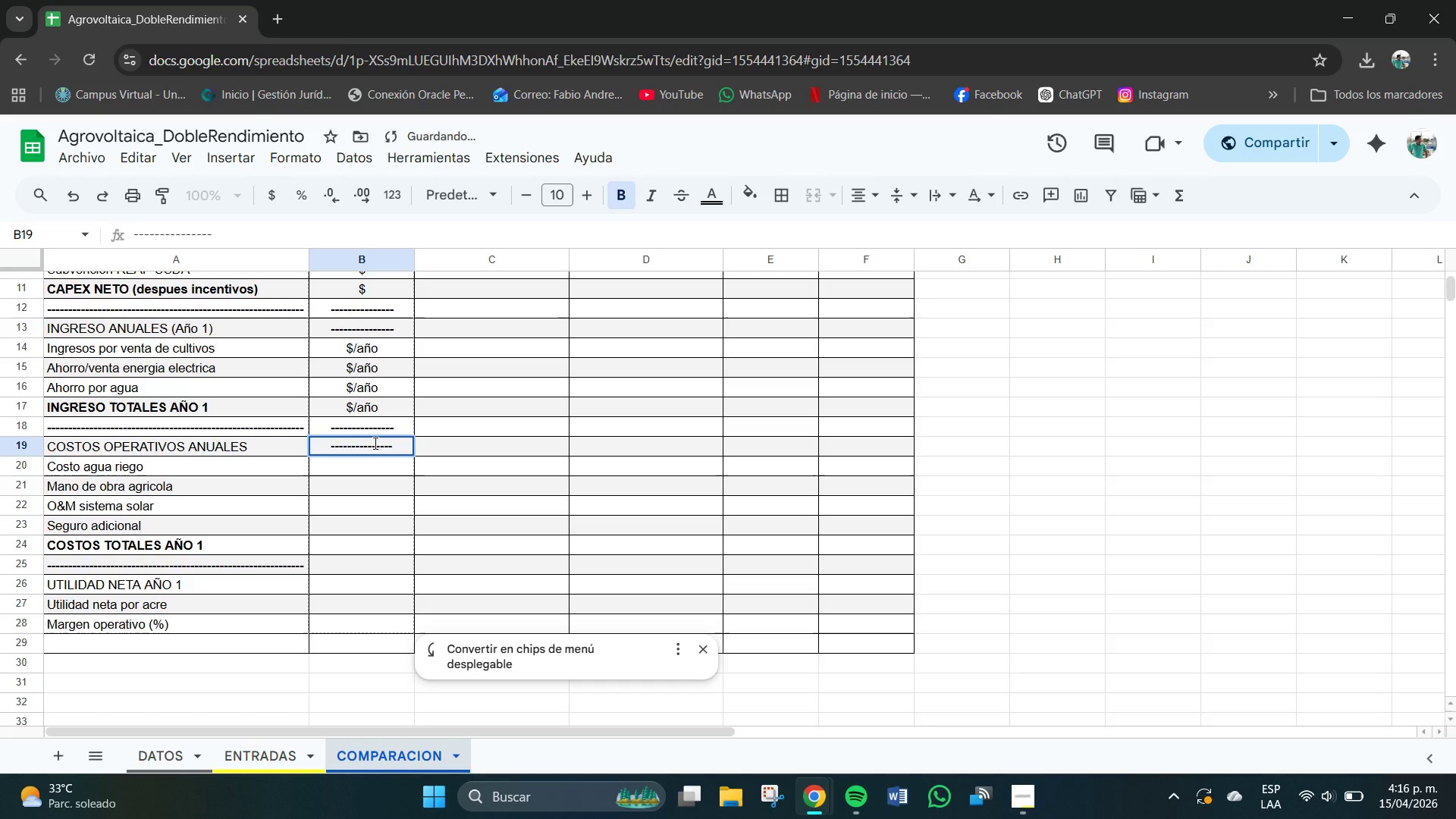 
key(Minus)
 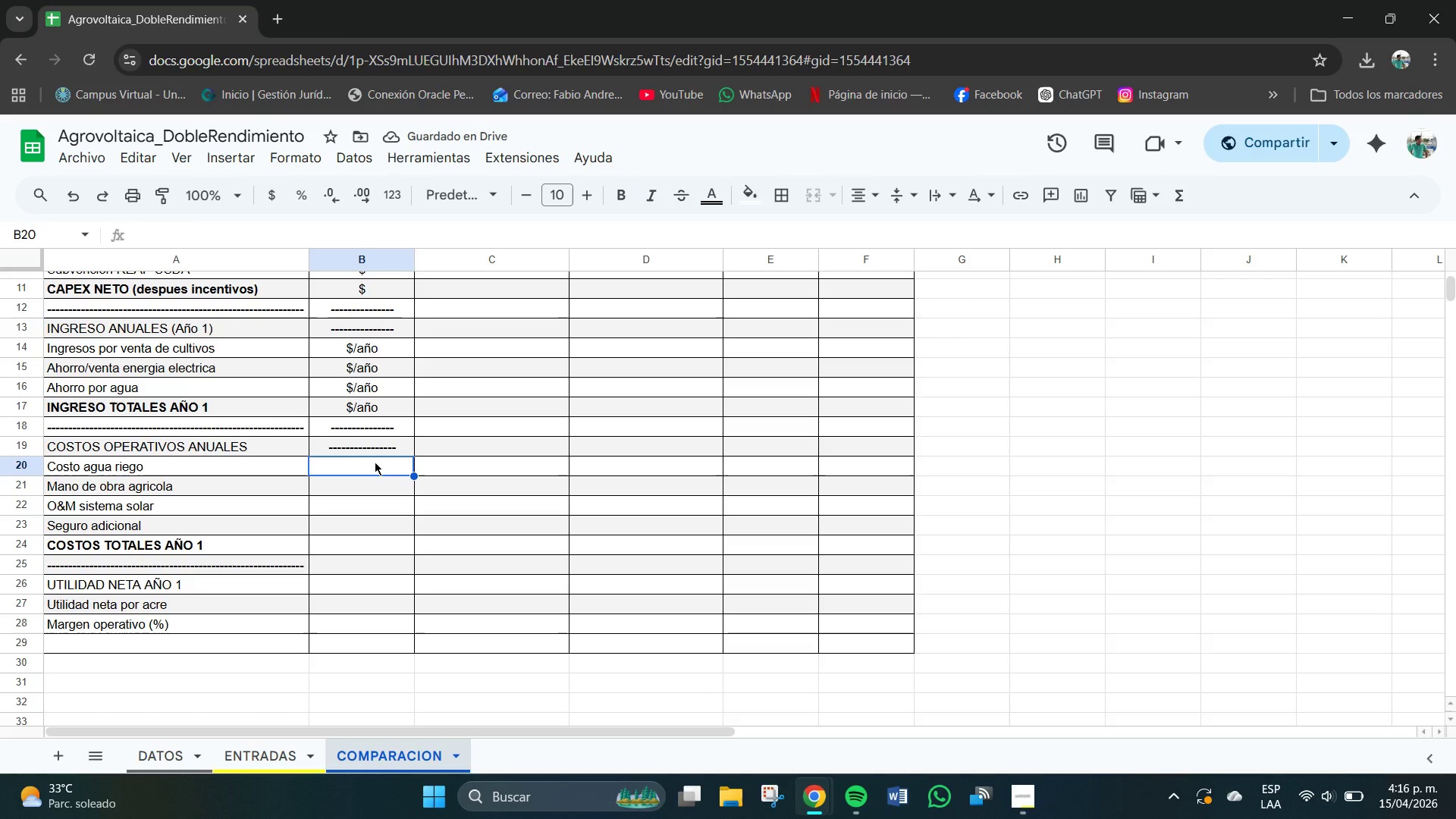 
left_click([375, 403])
 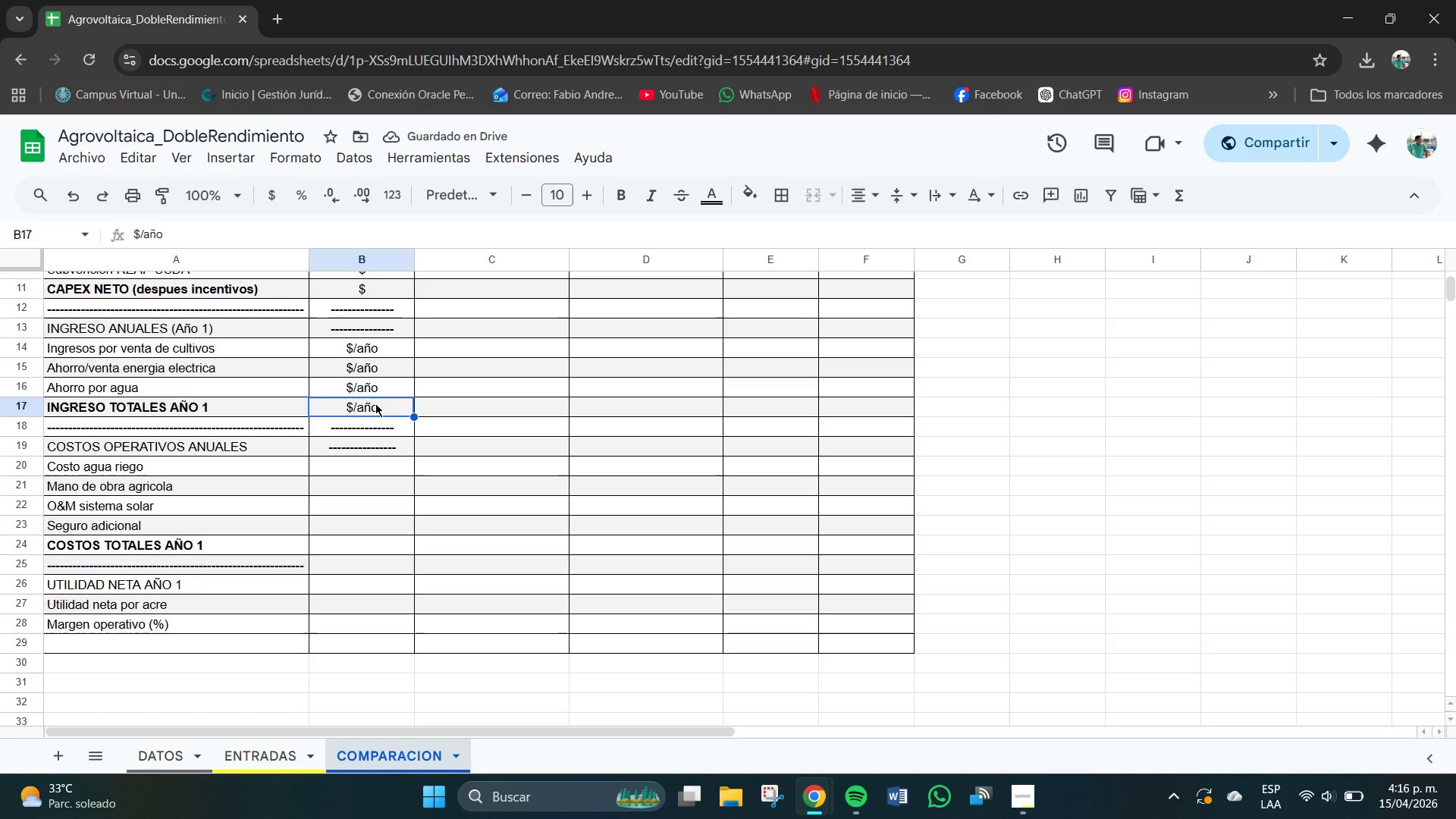 
key(Control+C)
 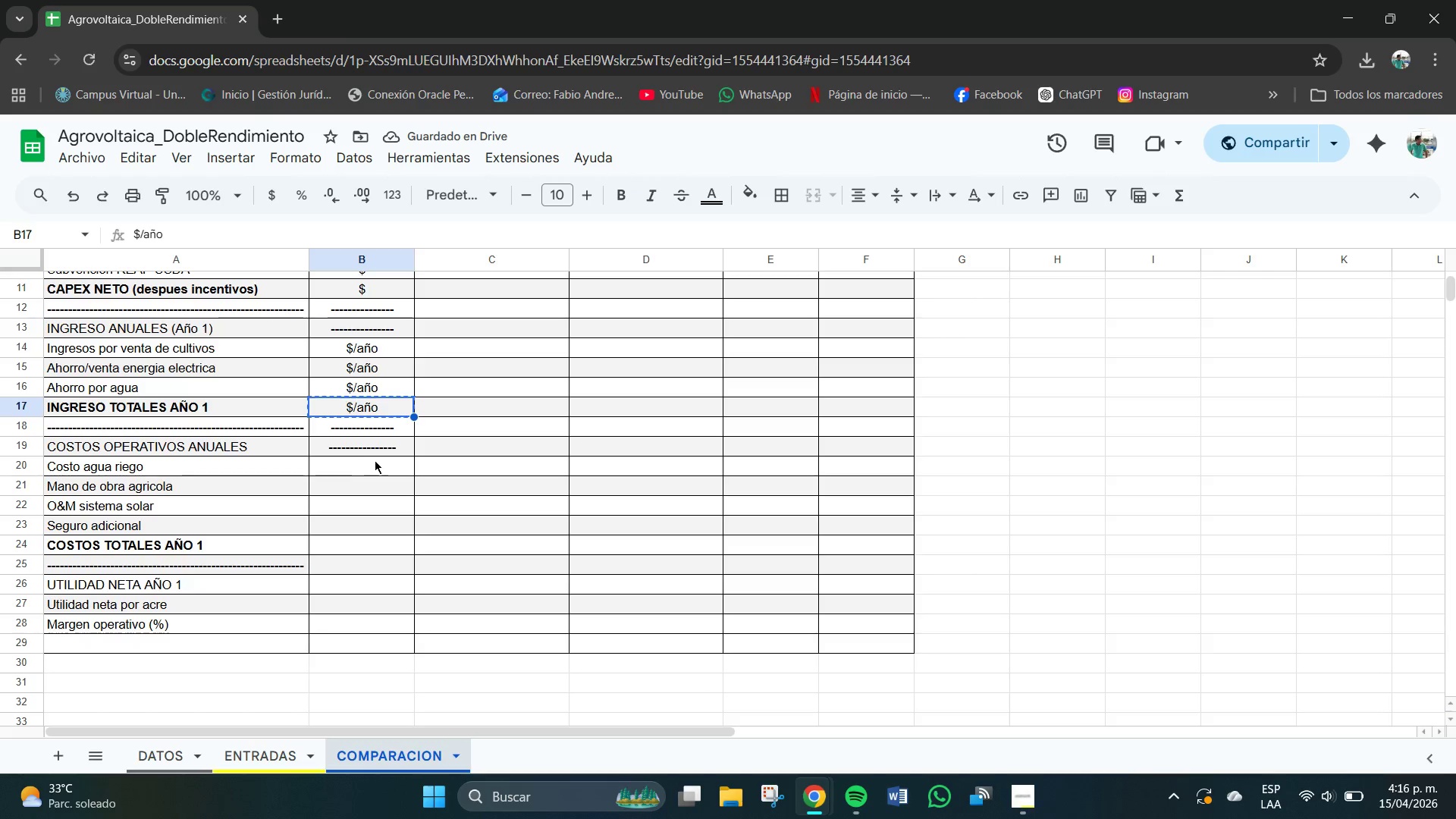 
left_click([373, 463])
 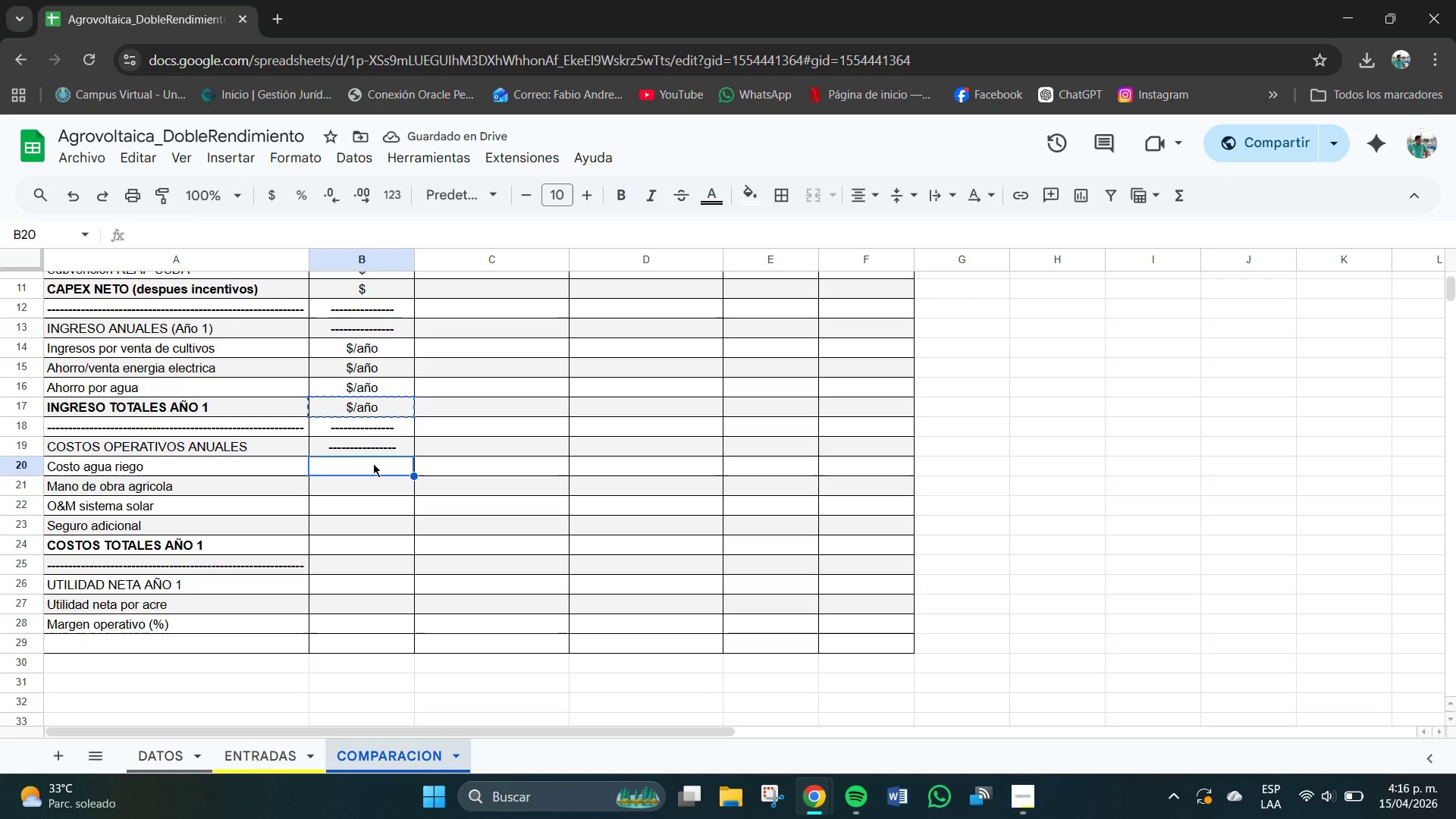 
key(Control+V)
 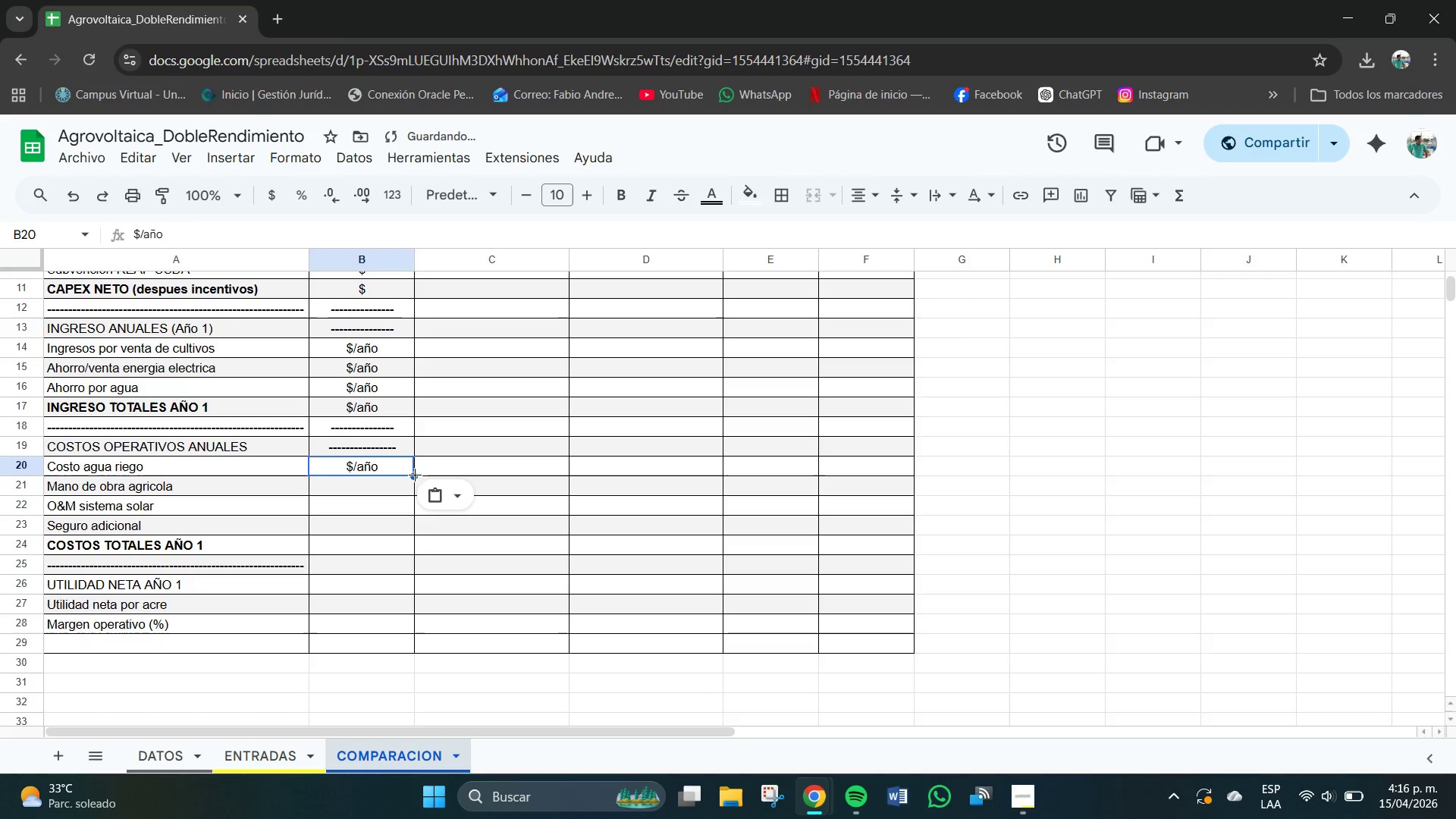 
left_click_drag(start_coordinate=[413, 471], to_coordinate=[404, 549])
 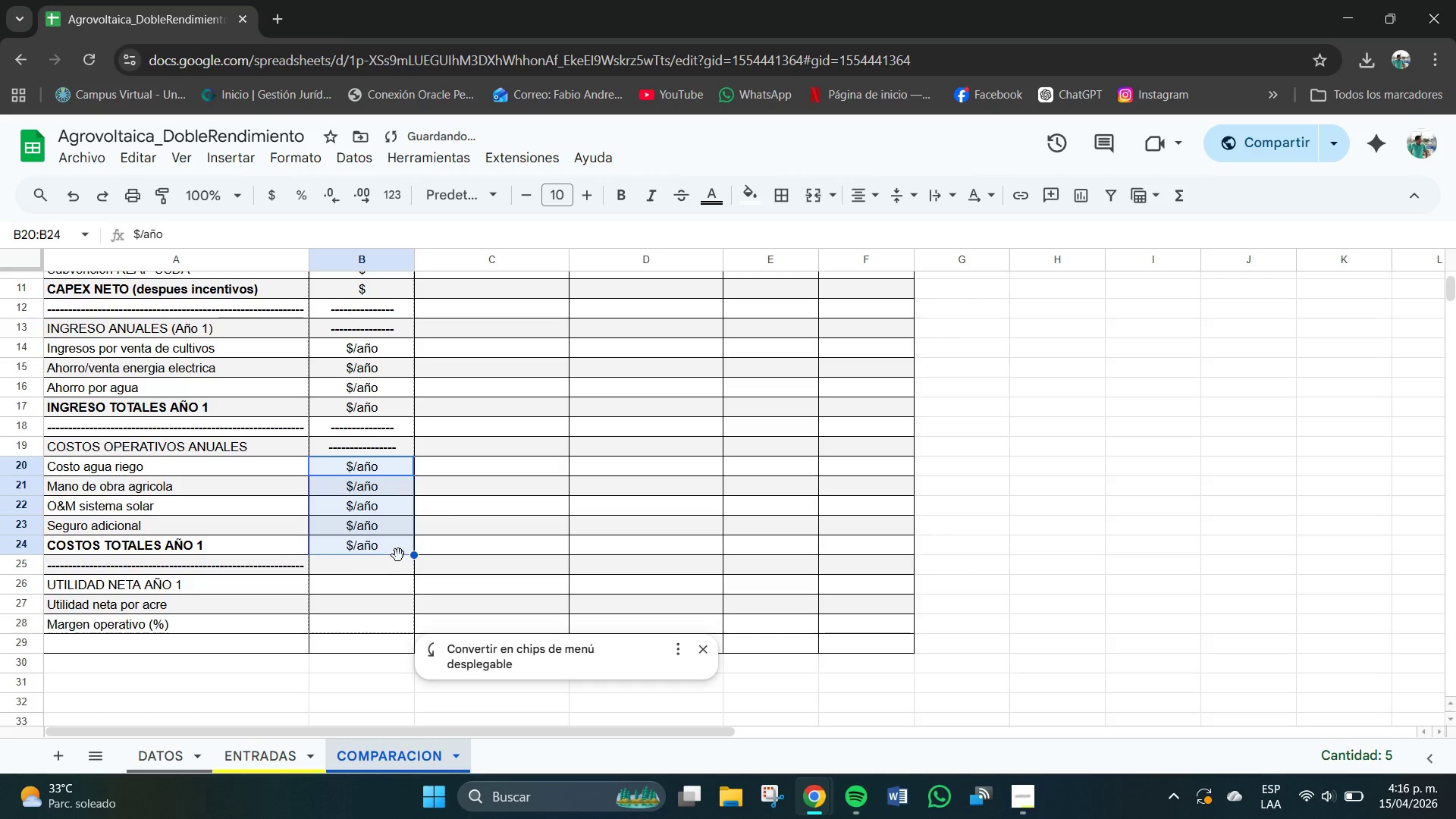 
left_click([375, 574])
 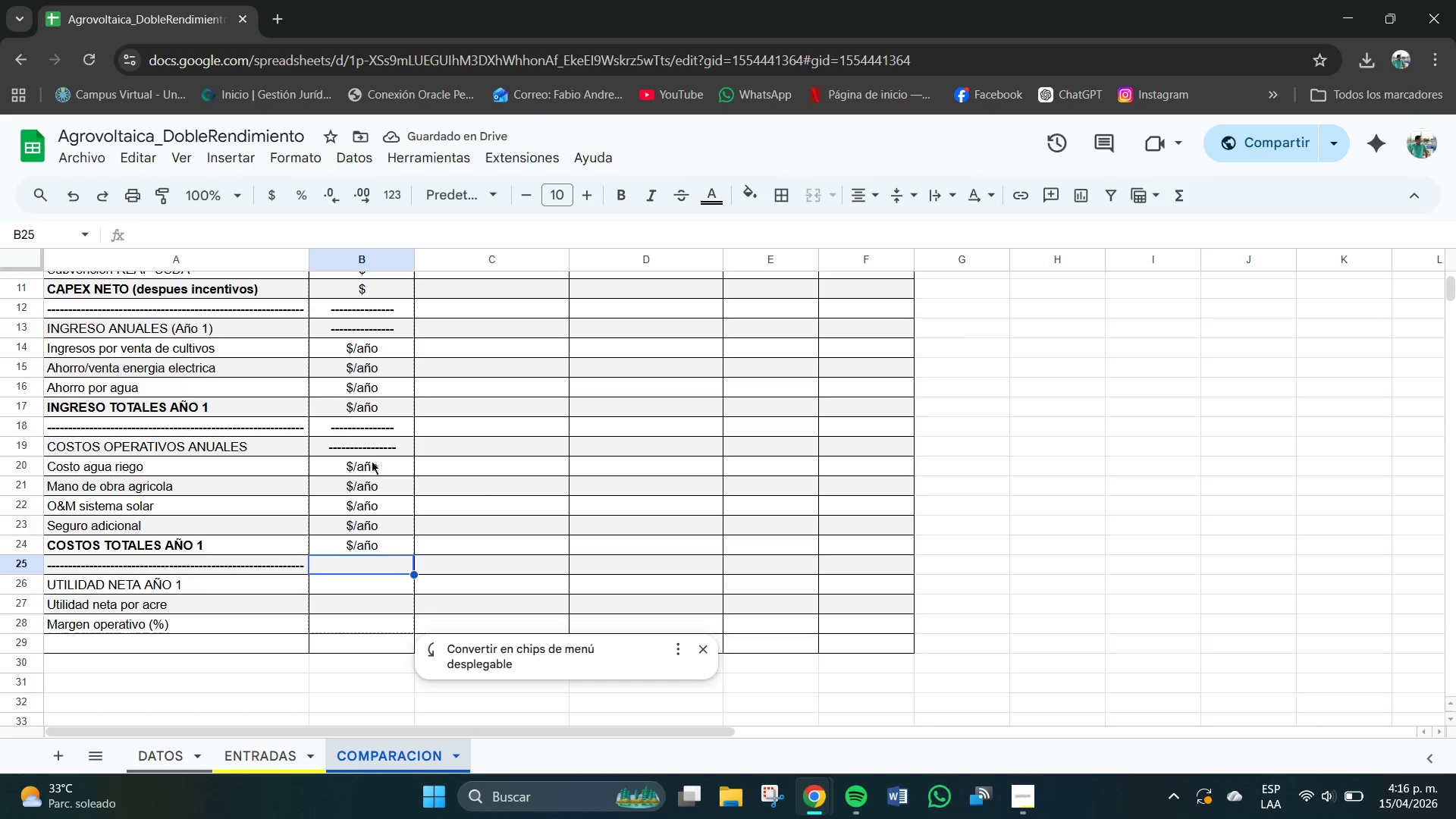 
left_click([365, 448])
 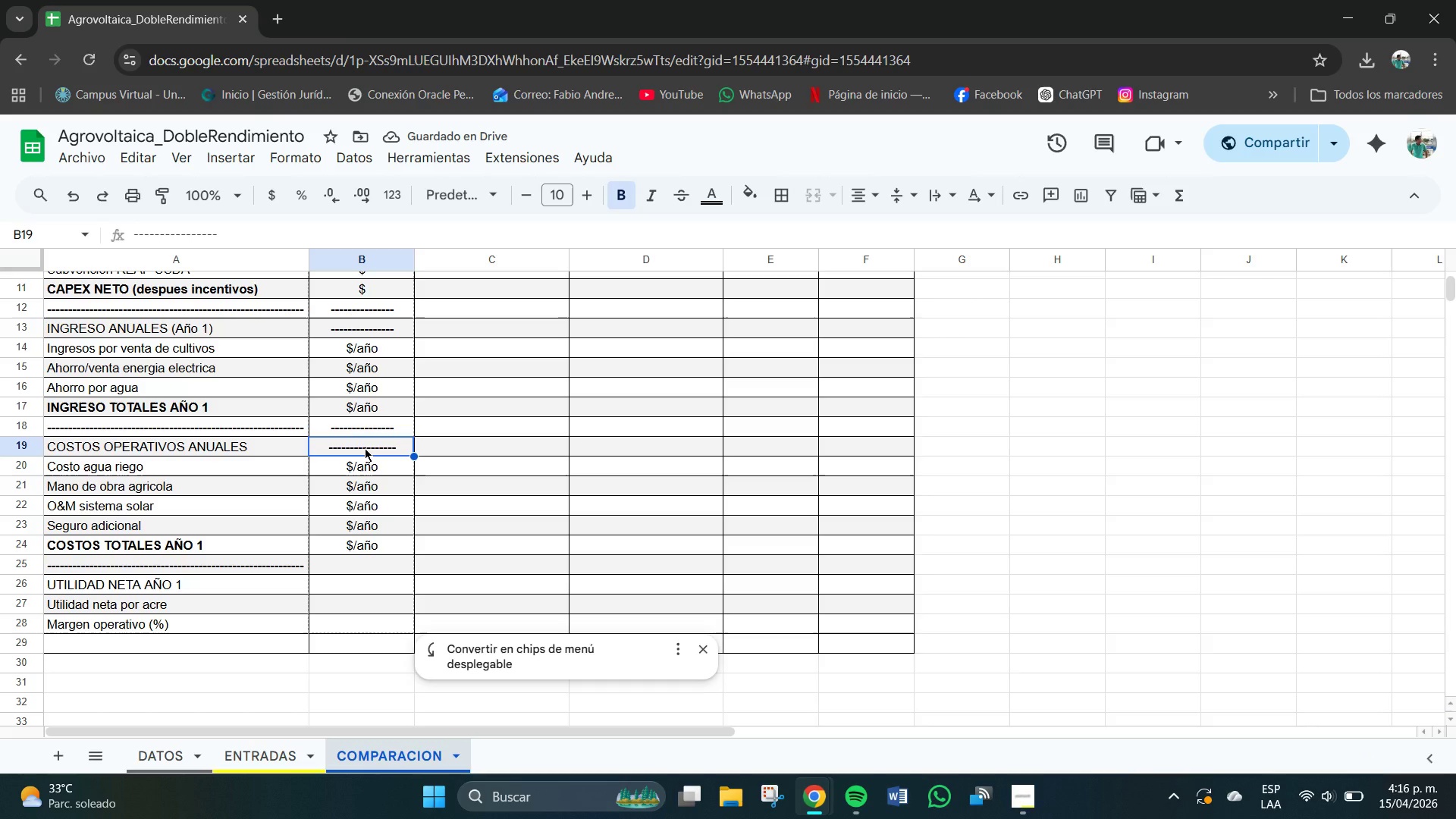 
key(Control+C)
 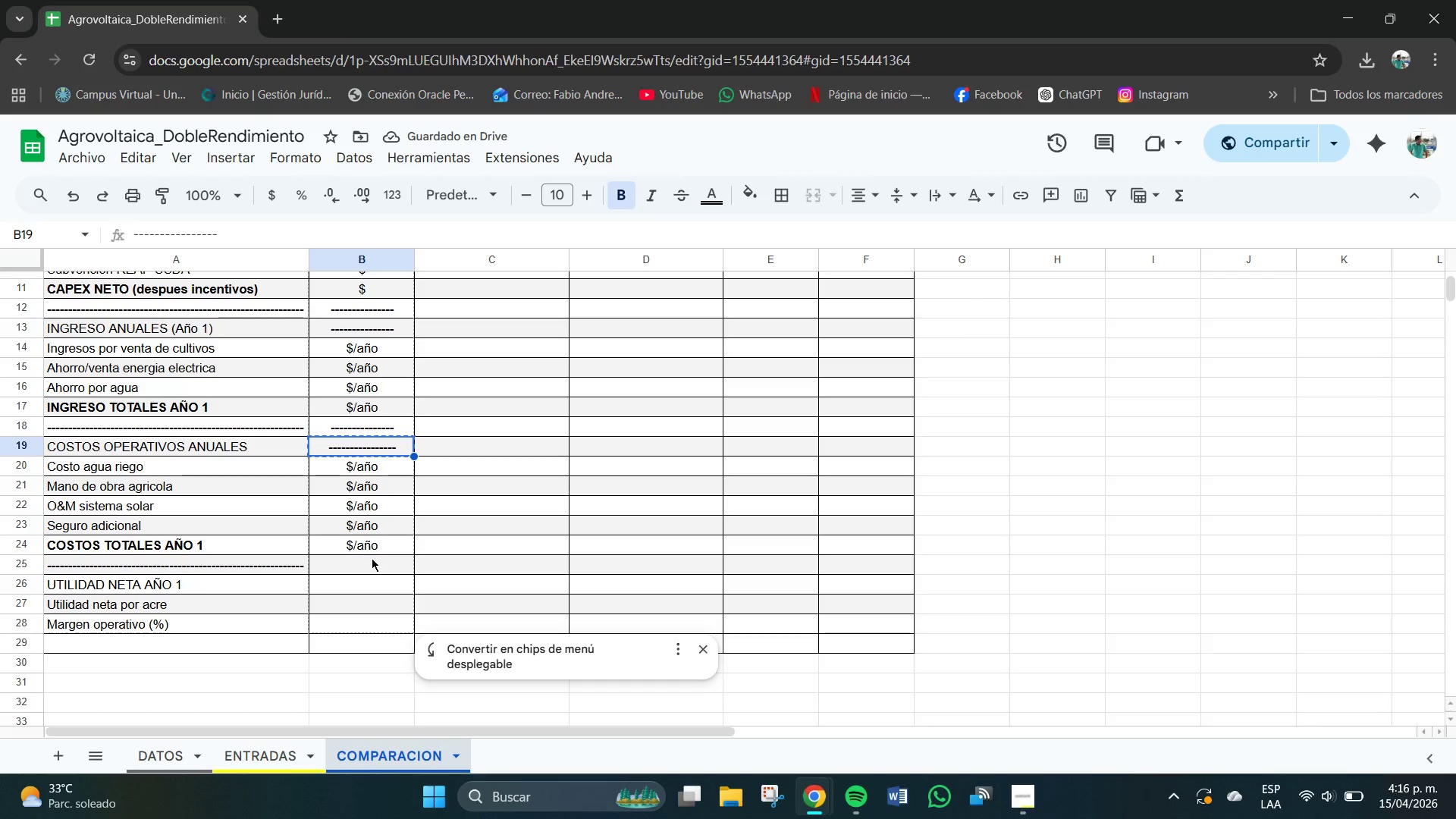 
left_click([372, 558])
 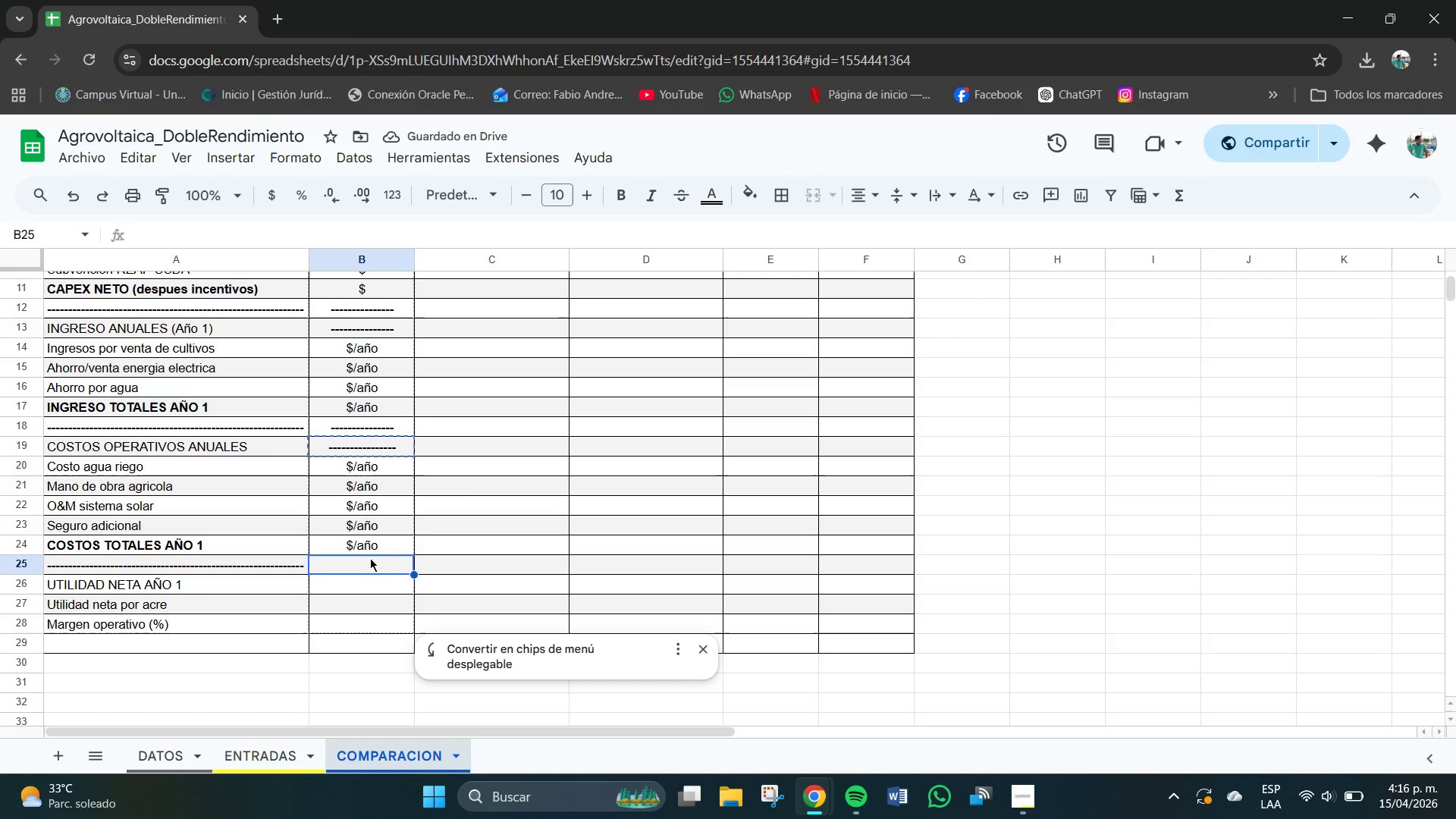 
key(Control+V)
 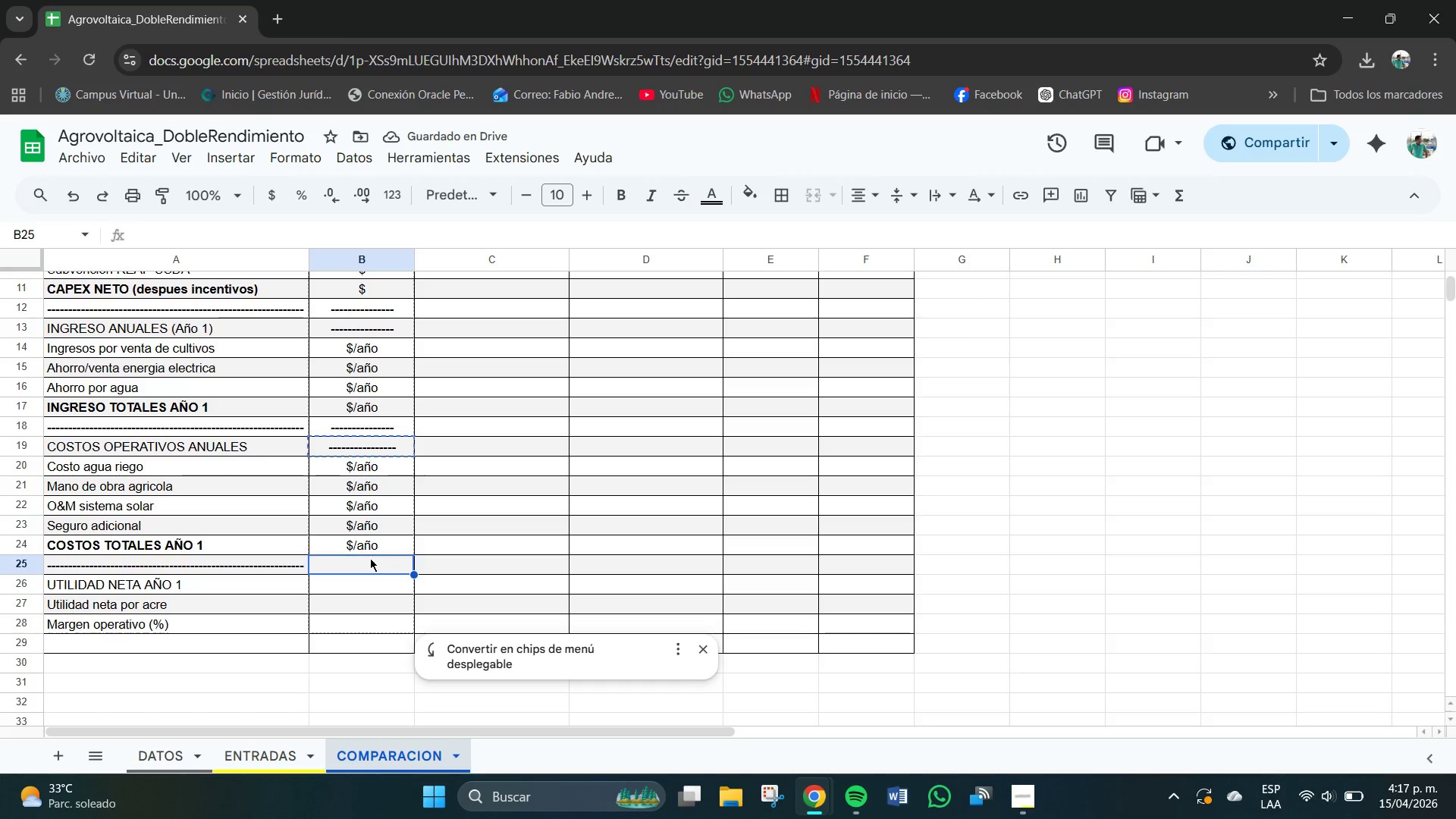 
left_click_drag(start_coordinate=[370, 558], to_coordinate=[369, 574])
 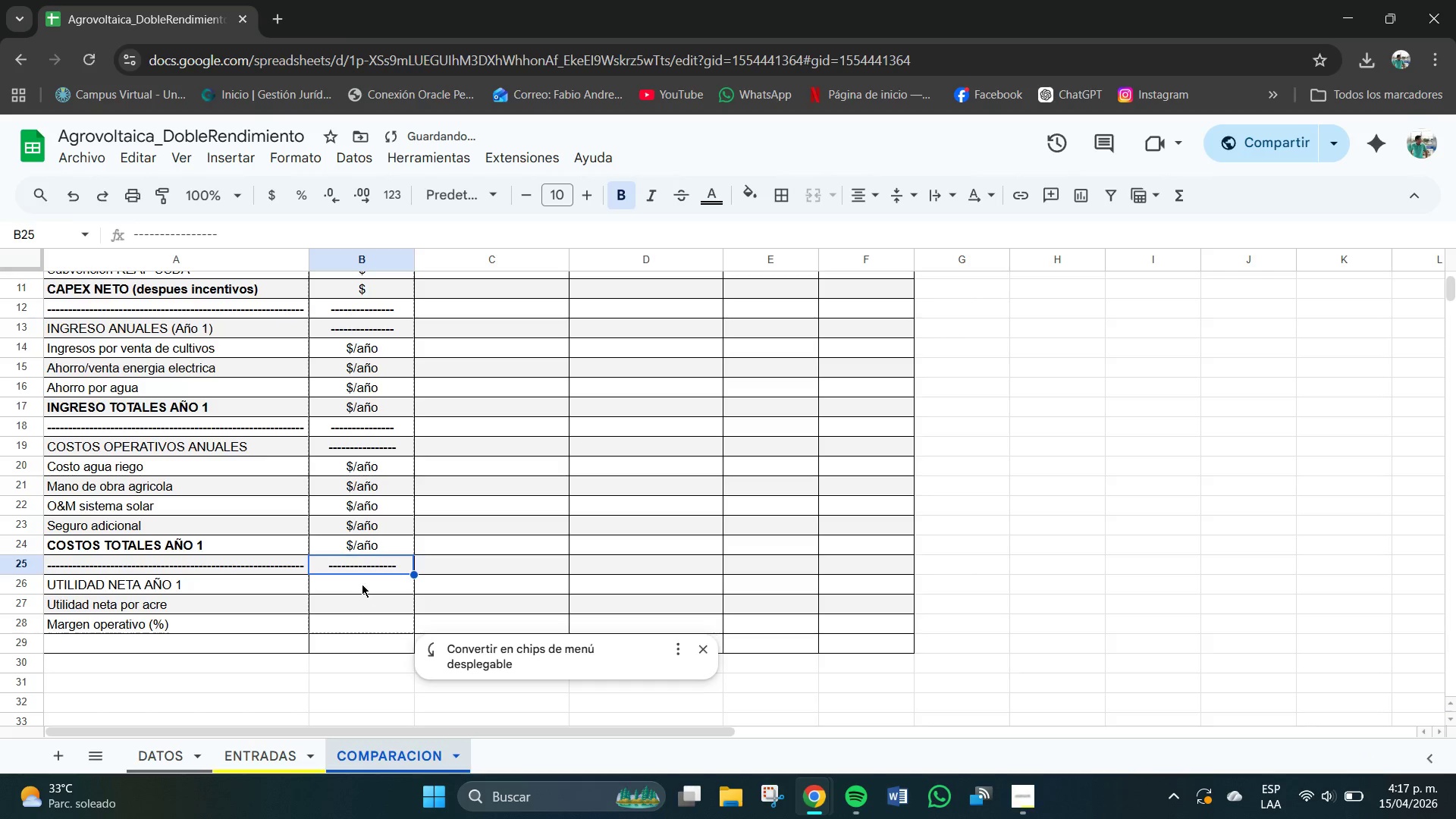 
left_click([362, 584])
 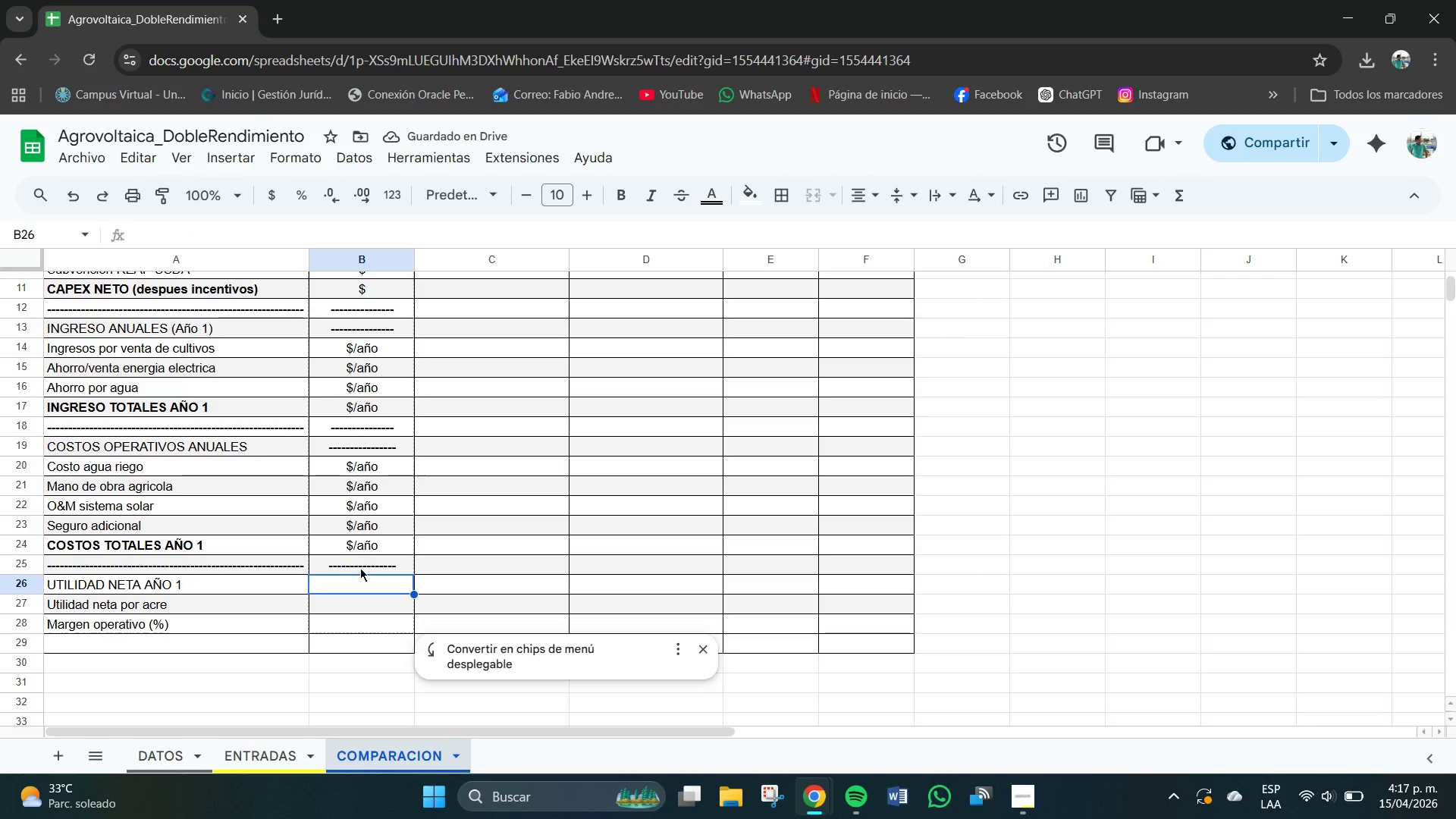 
left_click([362, 548])
 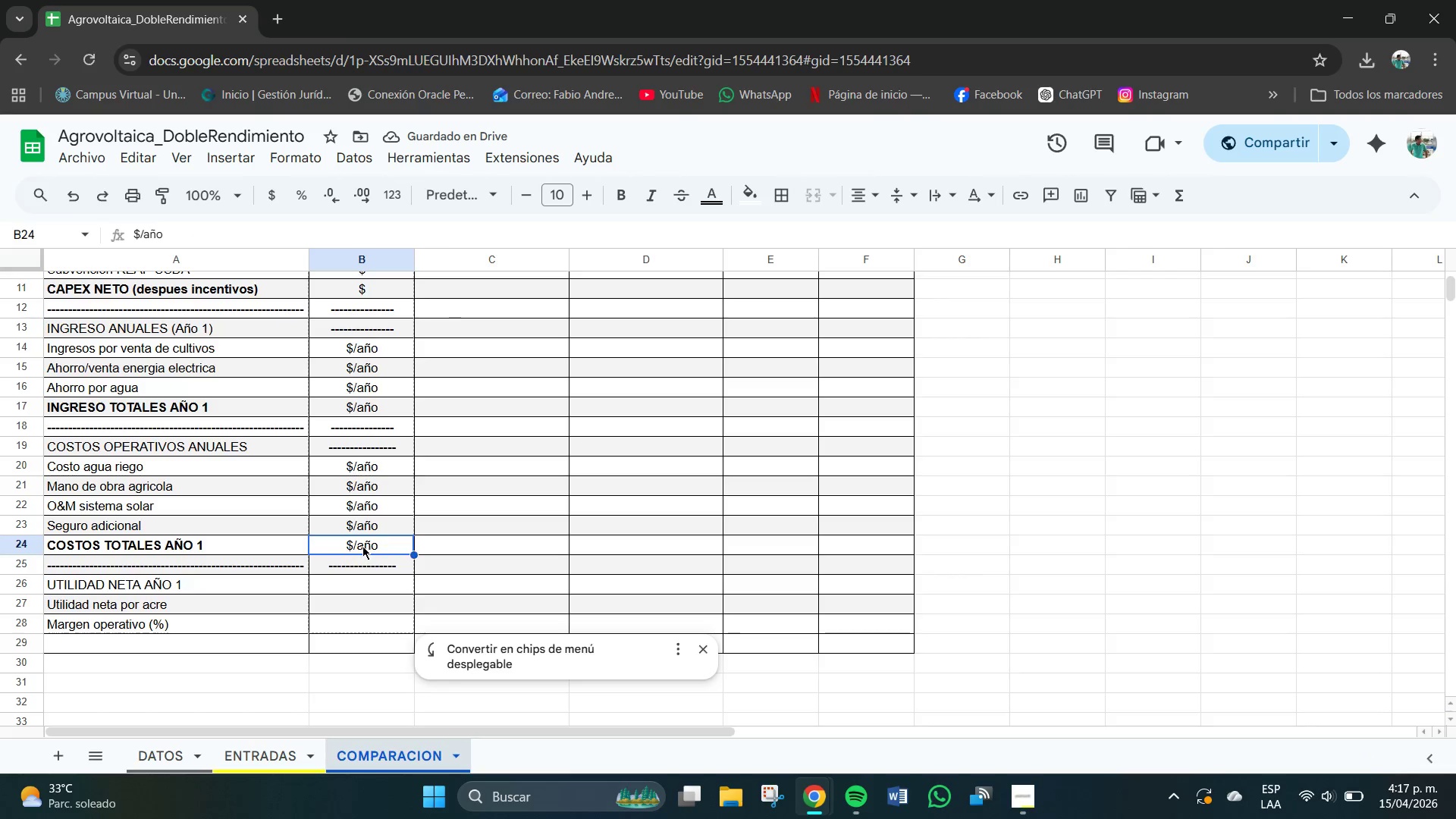 
key(Control+C)
 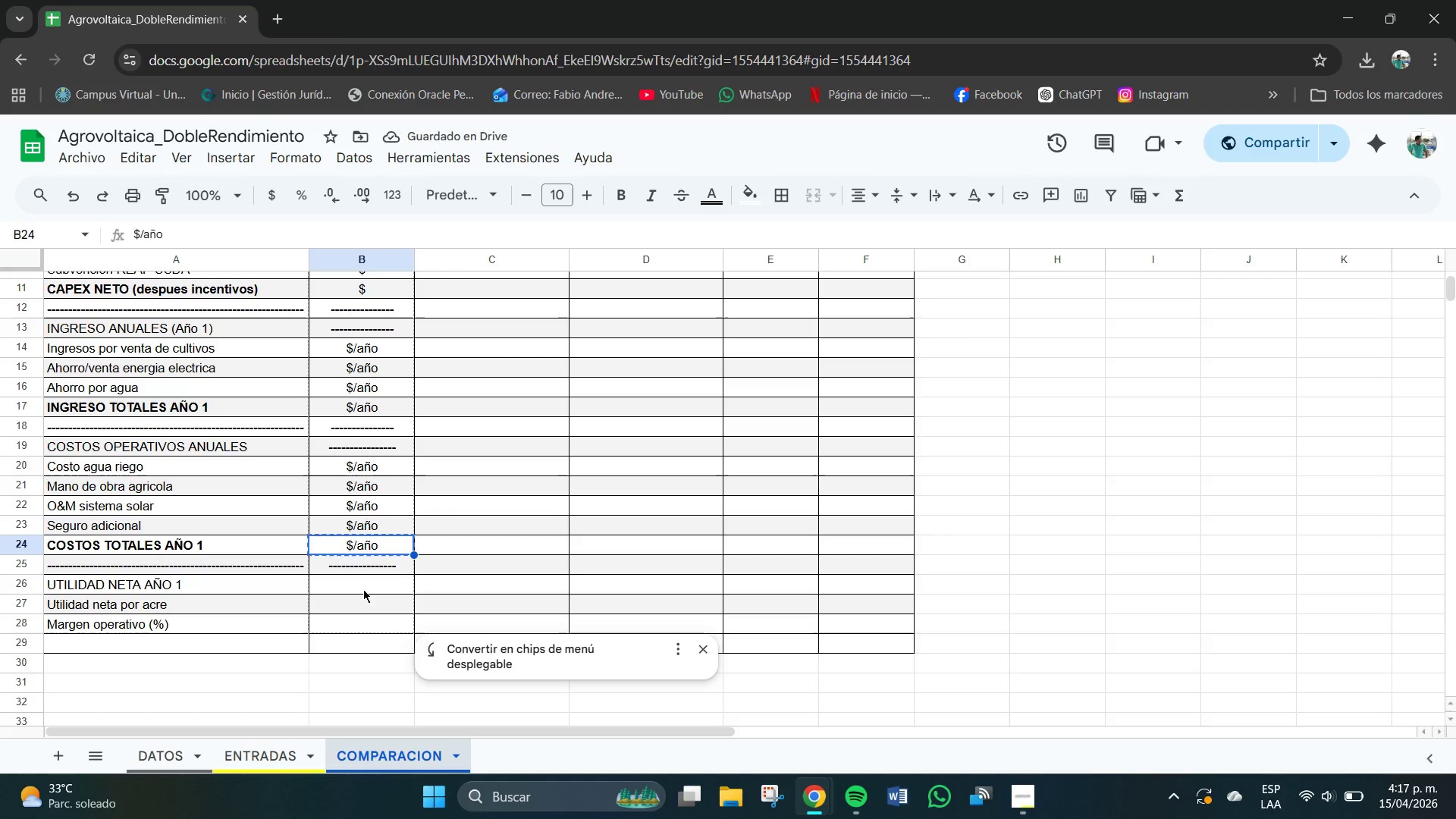 
left_click([364, 587])
 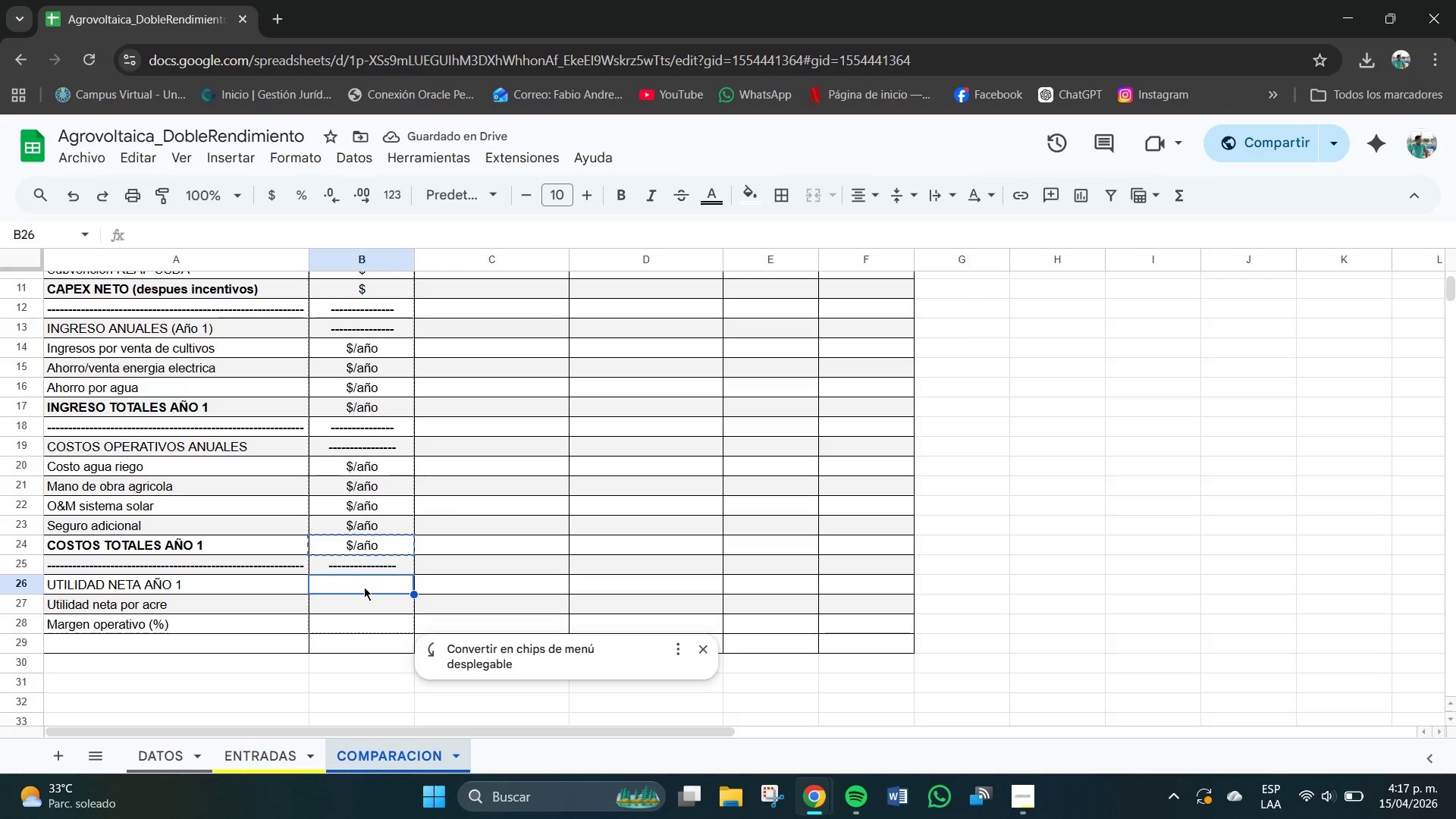 
key(Control+V)
 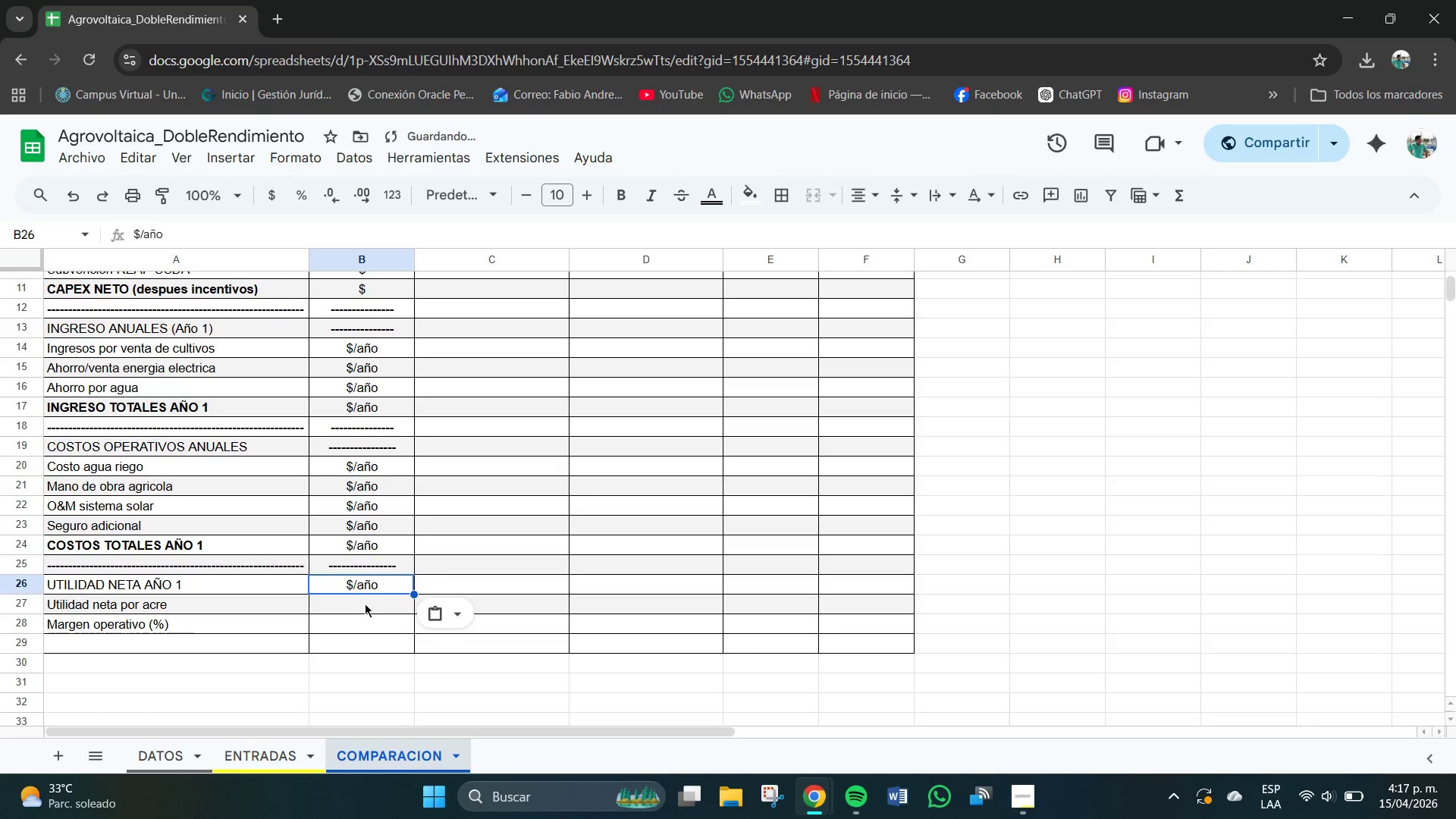 
left_click([365, 604])